 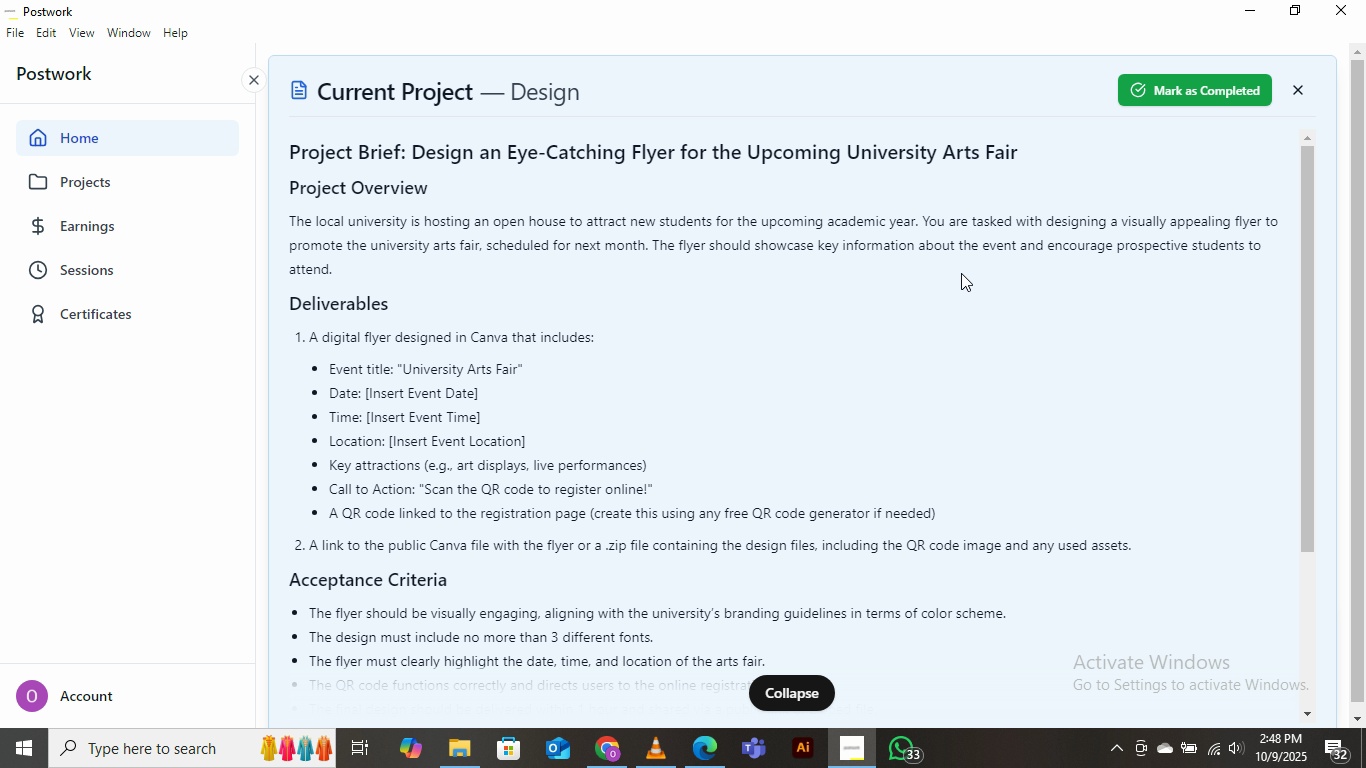 
left_click([1251, 10])
 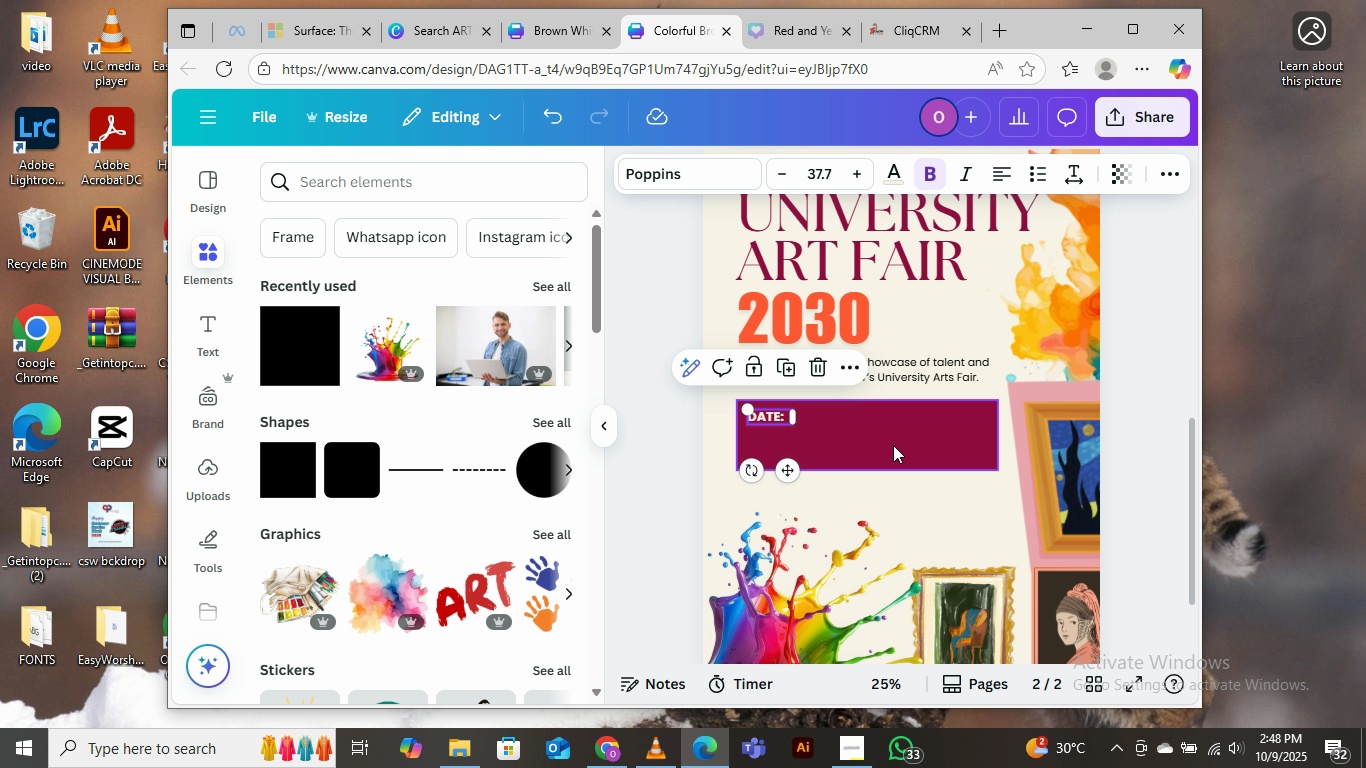 
wait(5.92)
 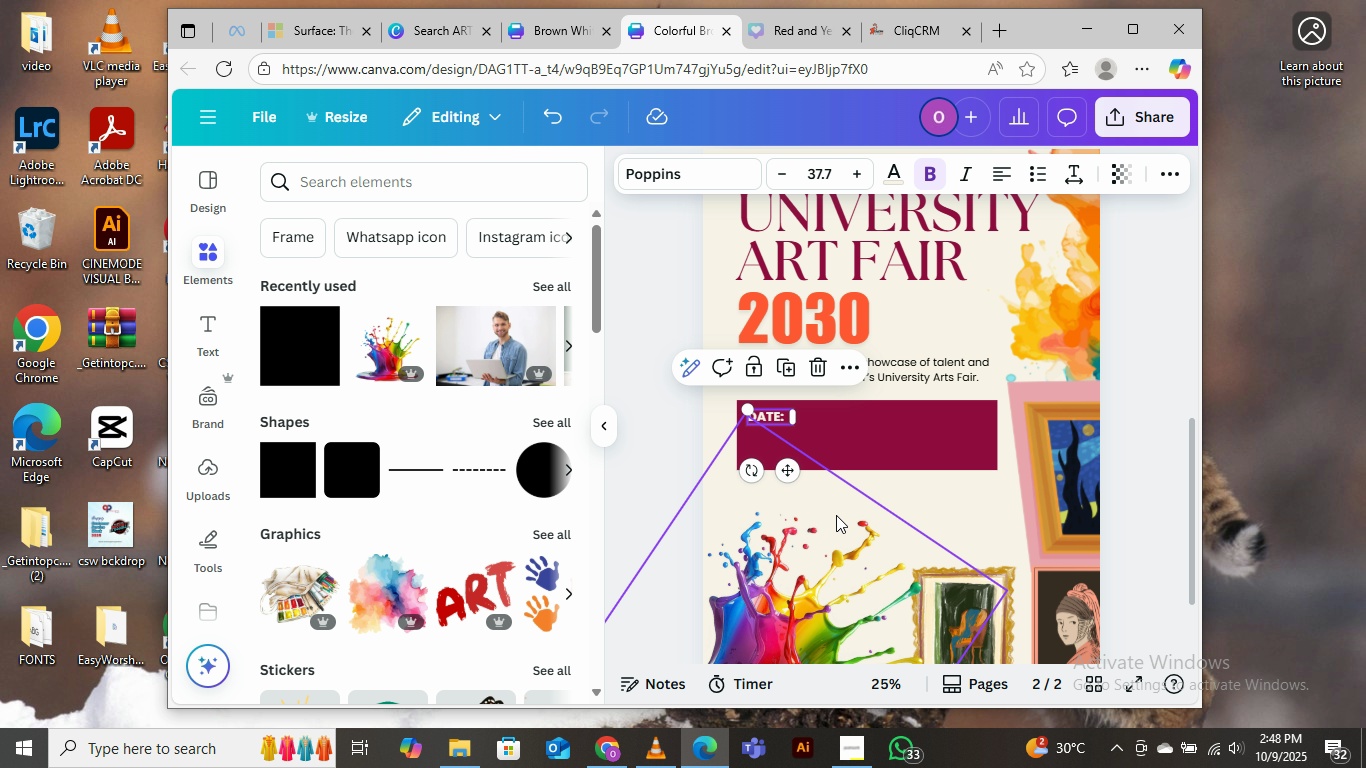 
left_click([893, 443])
 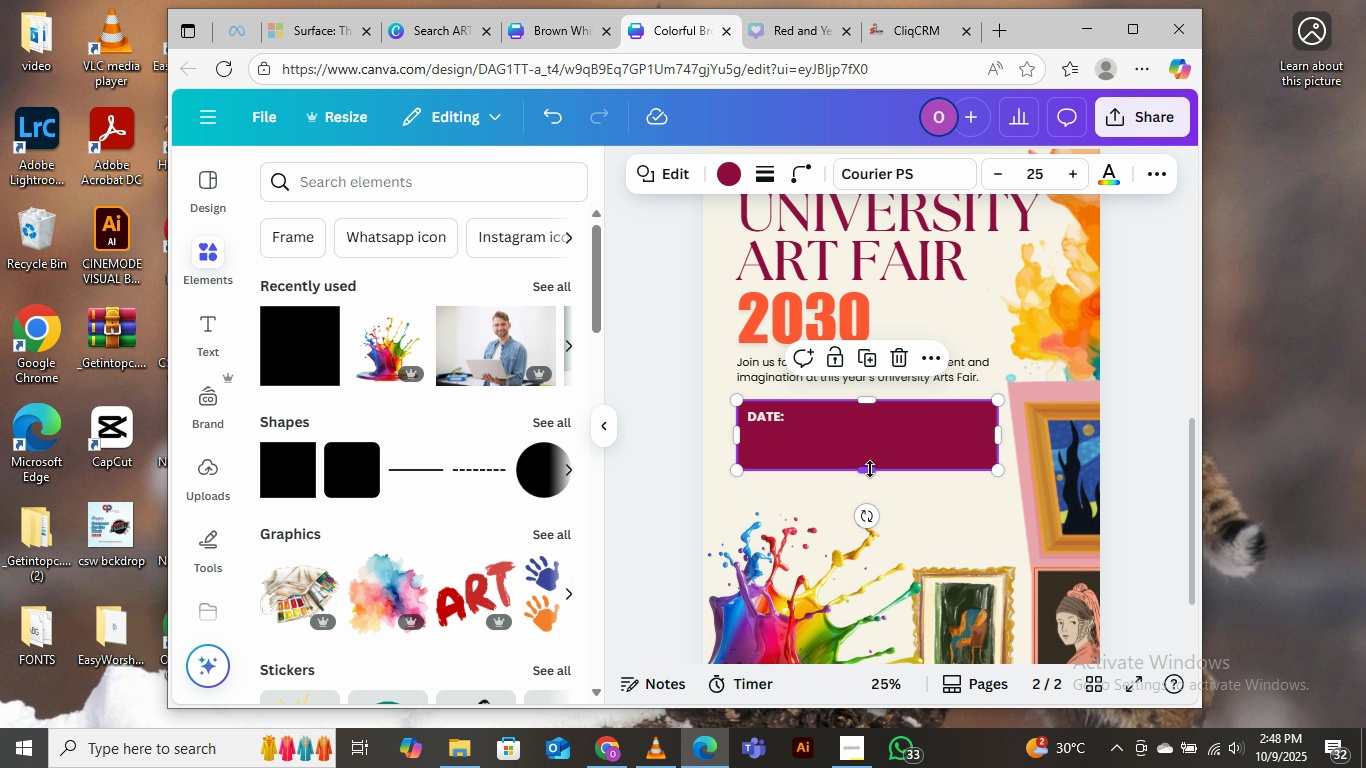 
left_click_drag(start_coordinate=[870, 469], to_coordinate=[857, 406])
 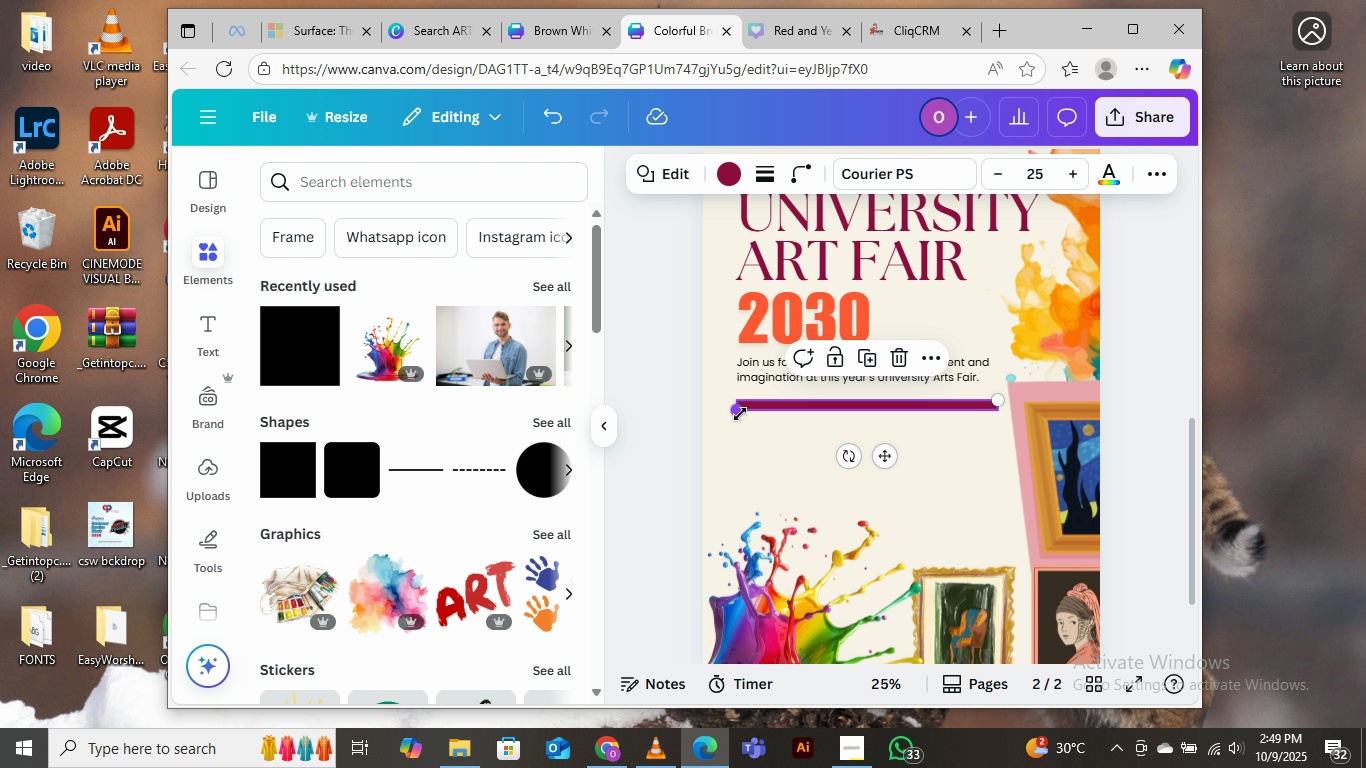 
left_click_drag(start_coordinate=[740, 414], to_coordinate=[693, 413])
 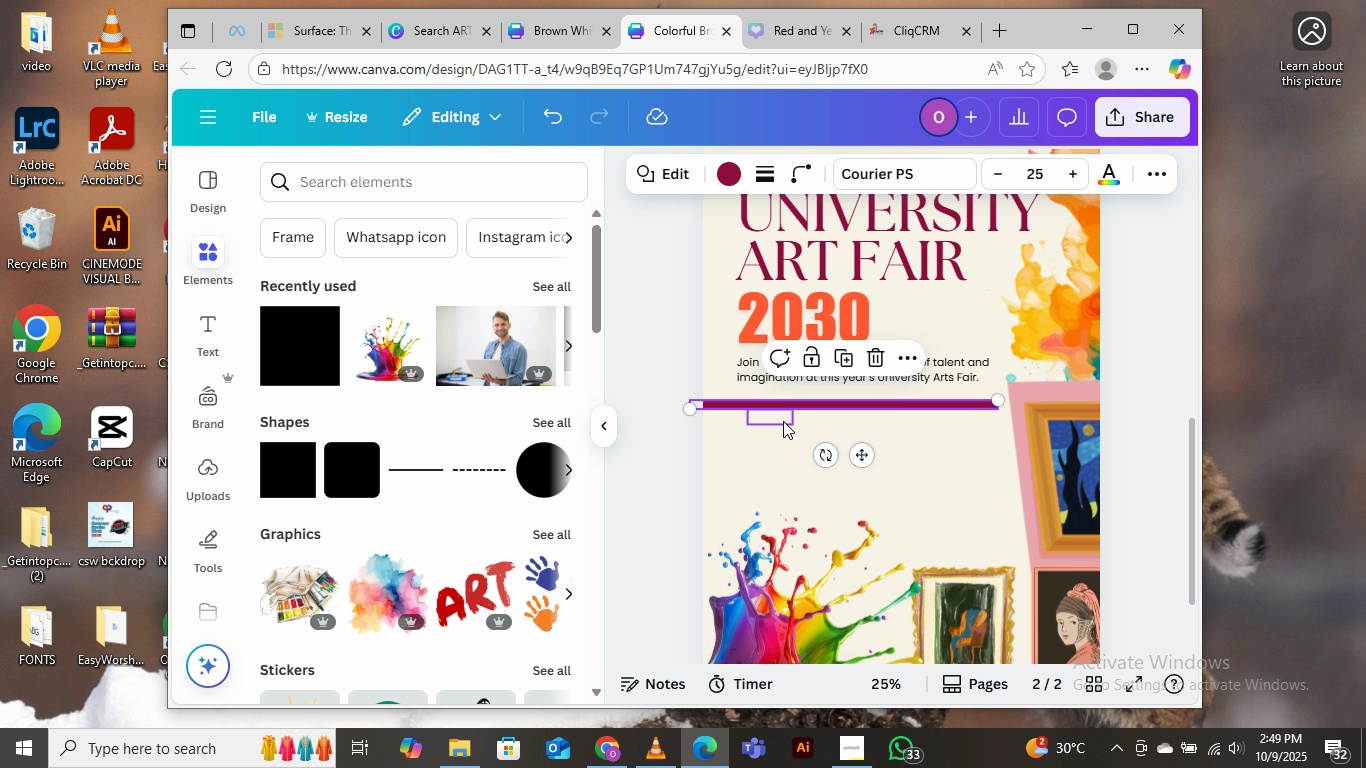 
left_click([783, 421])
 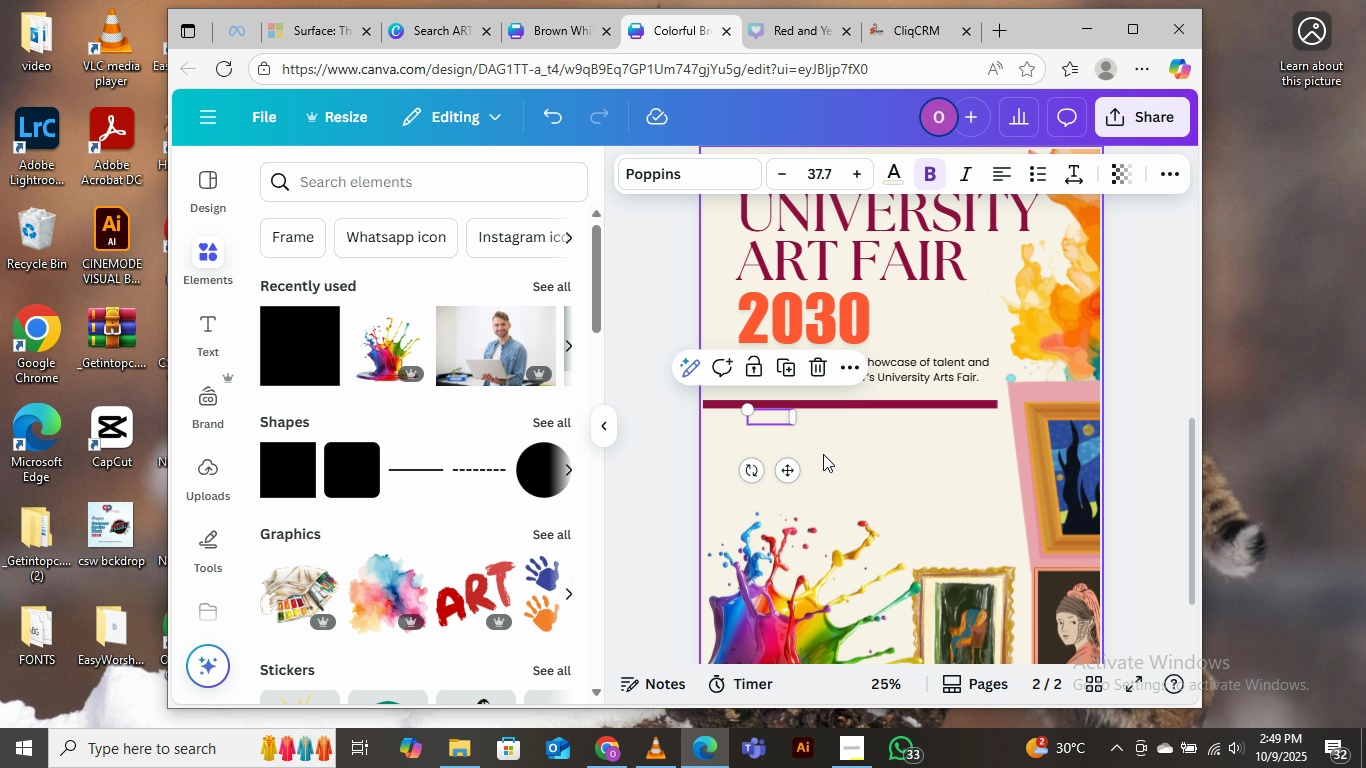 
hold_key(key=ArrowDown, duration=0.67)
 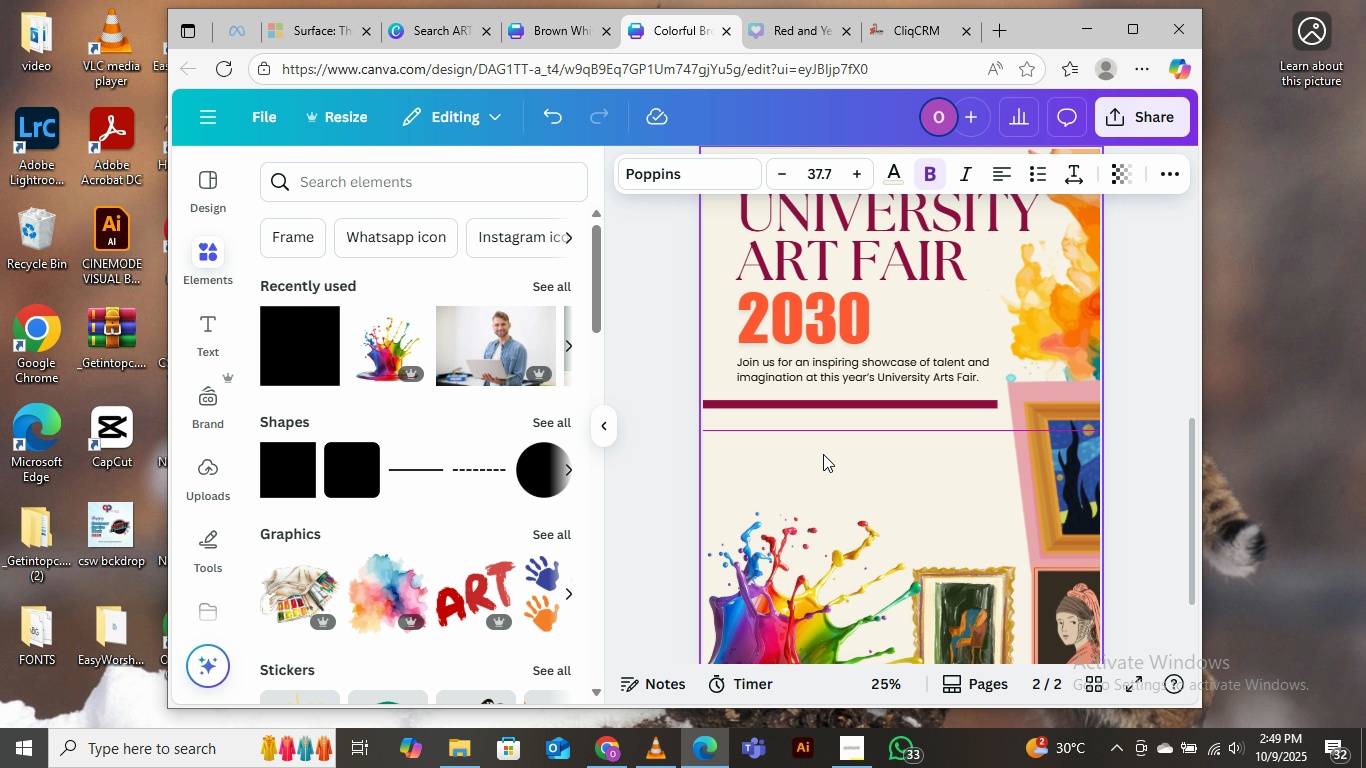 
key(ArrowDown)
 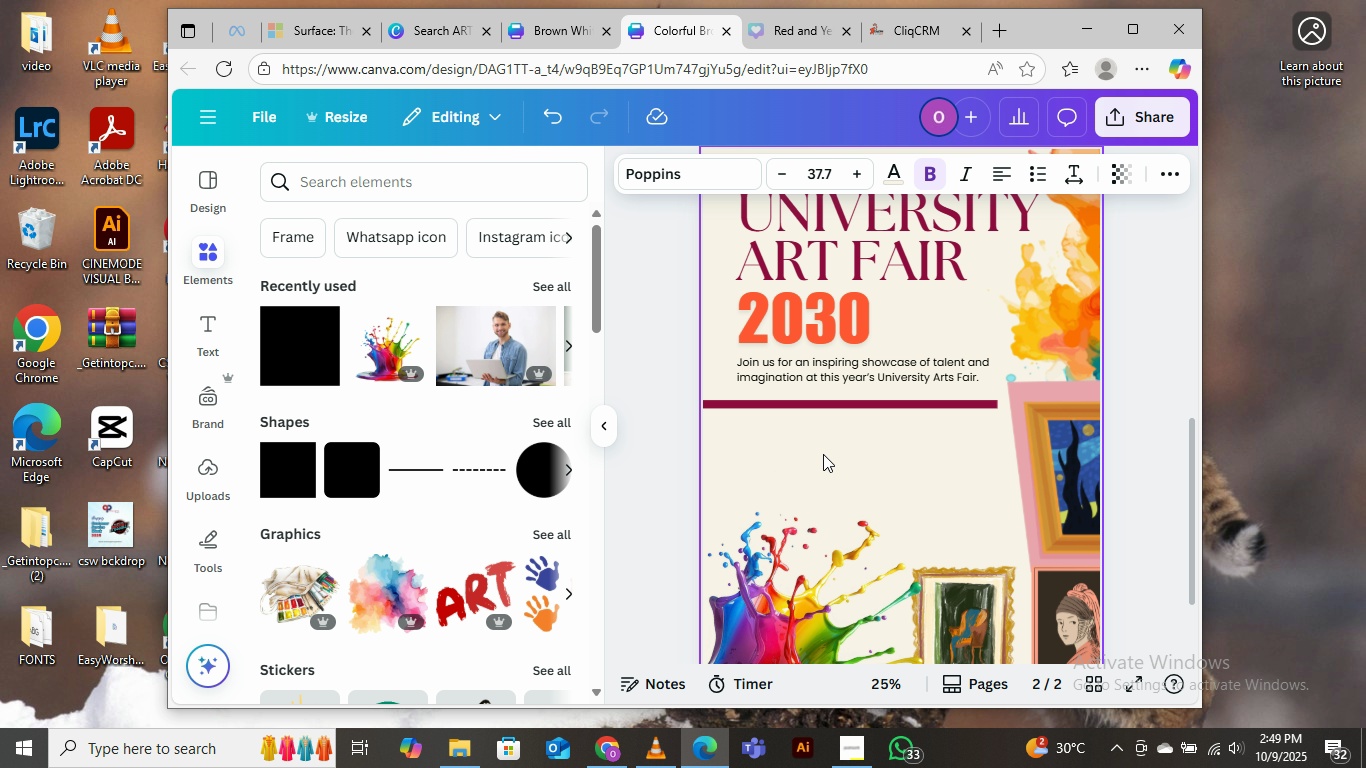 
key(ArrowDown)
 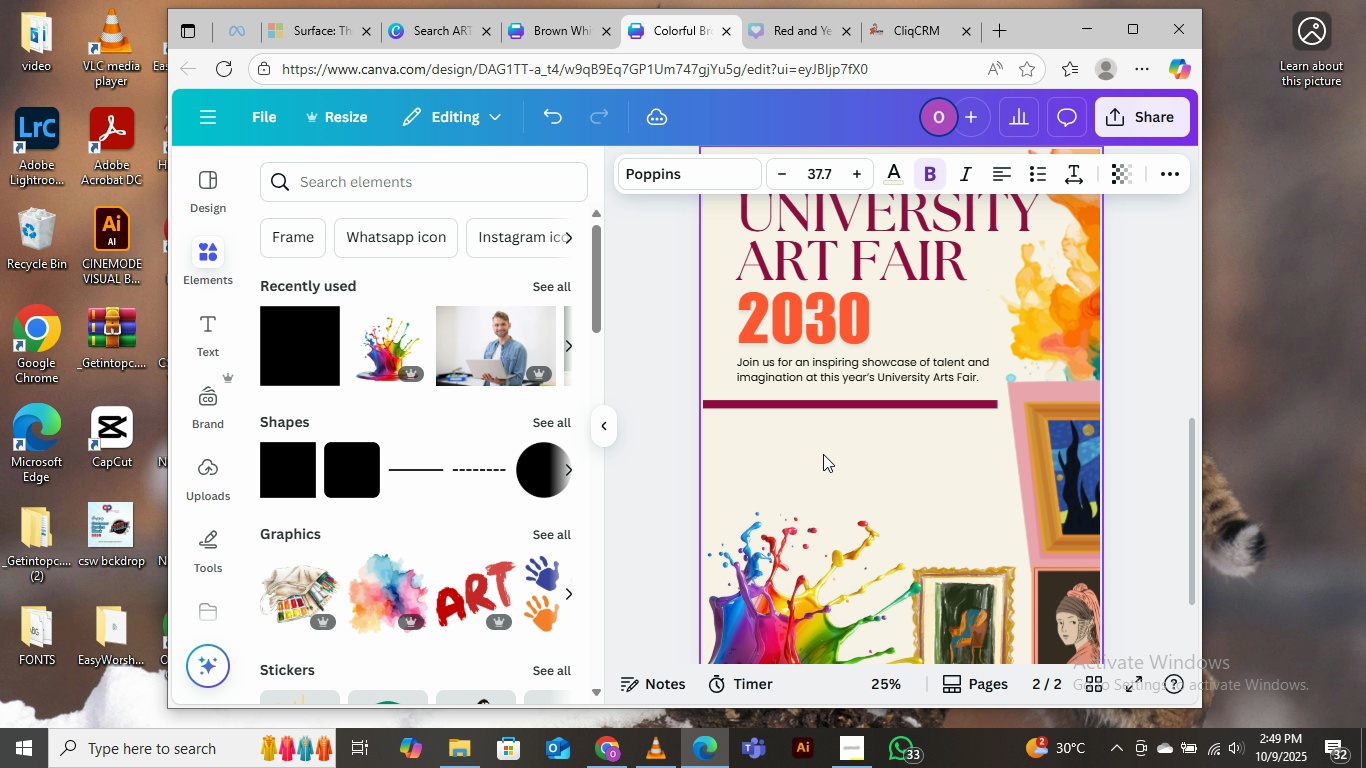 
key(ArrowDown)
 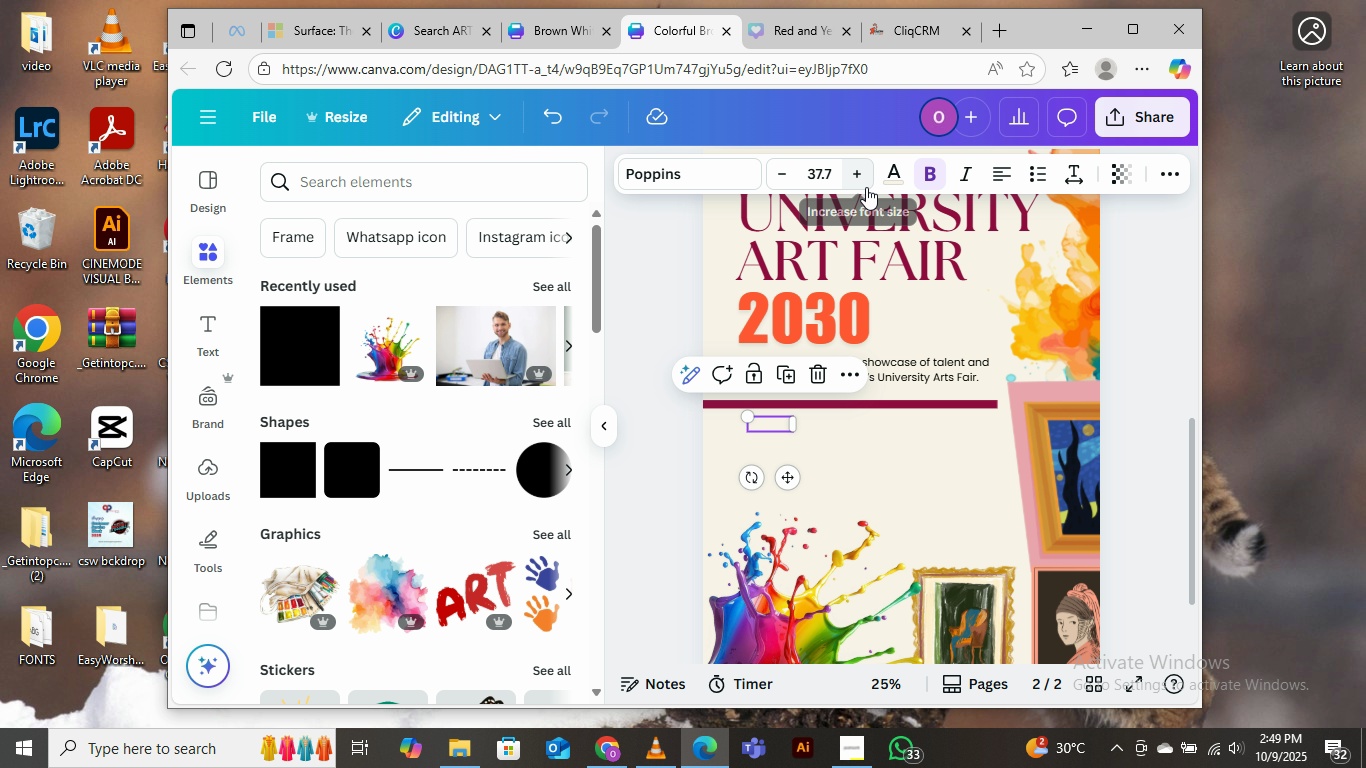 
left_click([888, 176])
 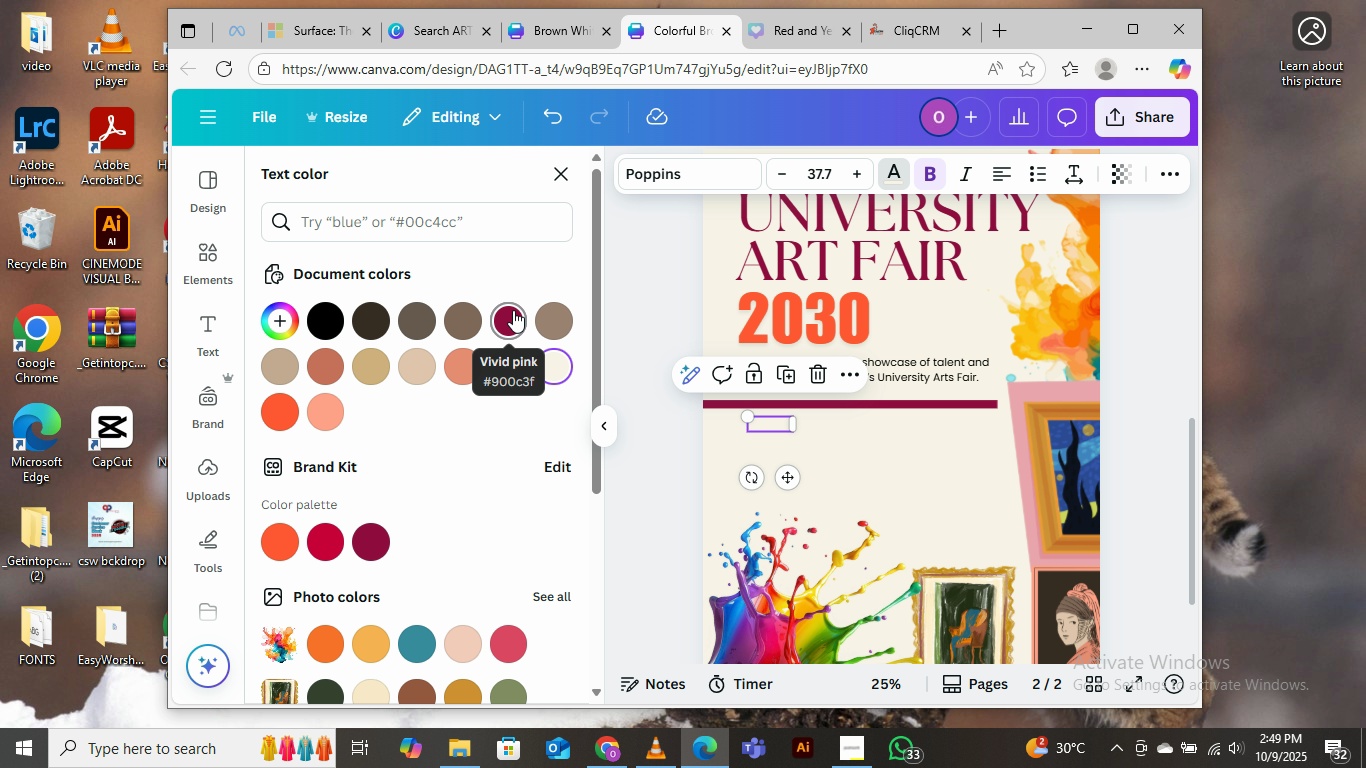 
left_click([513, 310])
 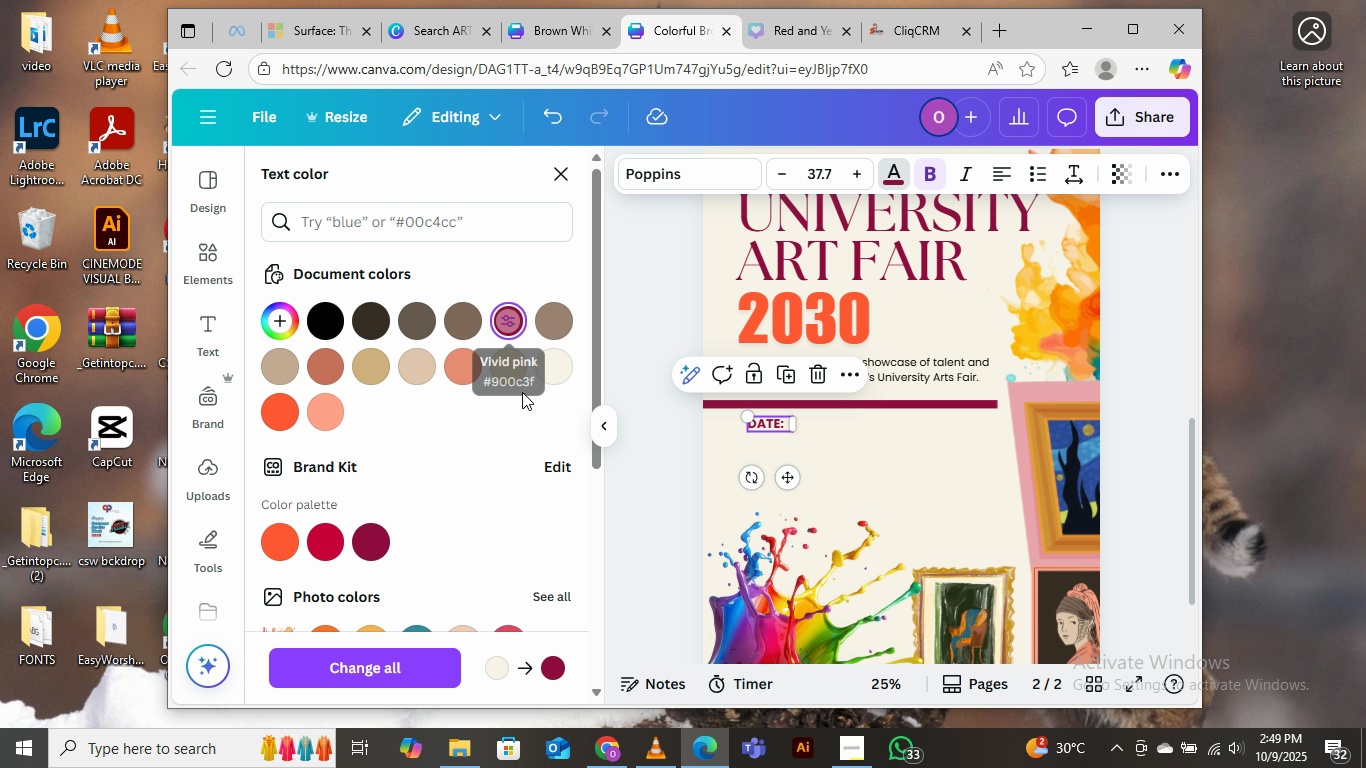 
wait(5.33)
 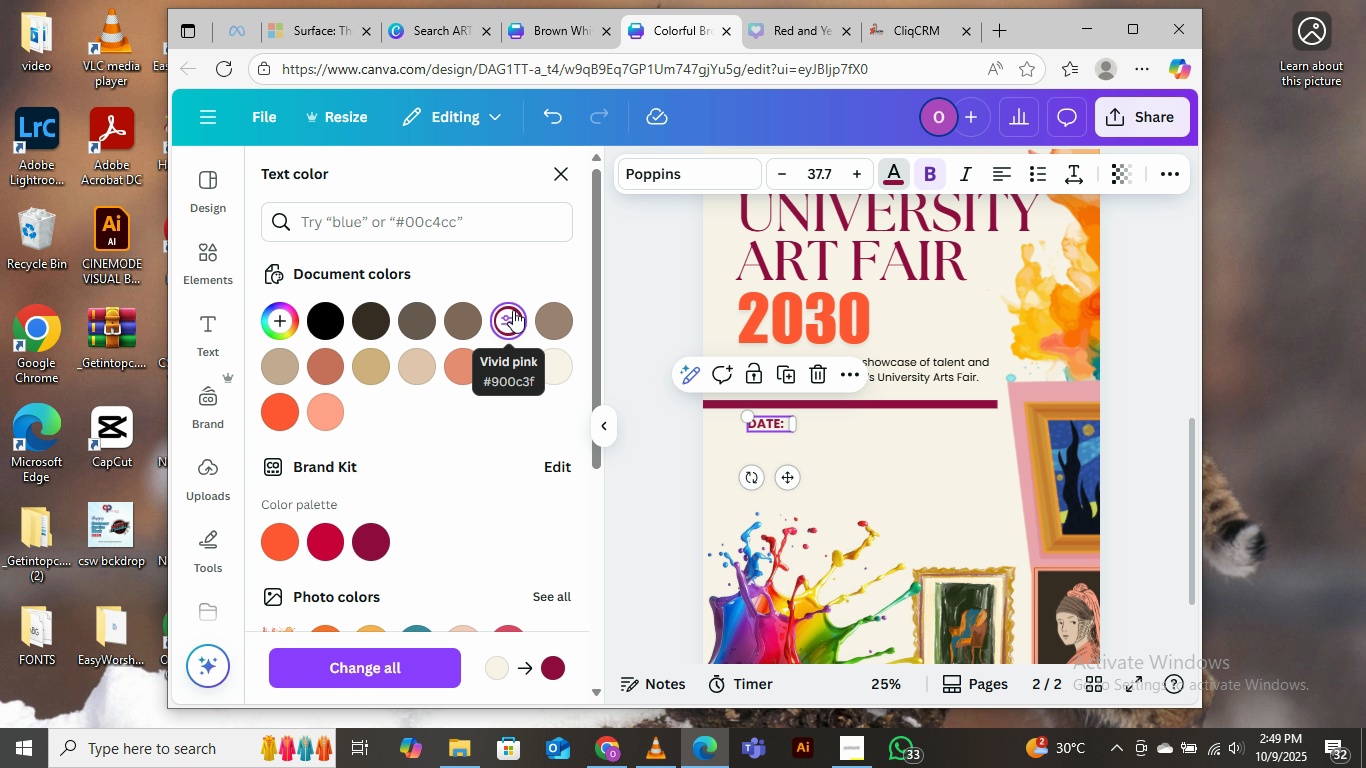 
left_click([887, 430])
 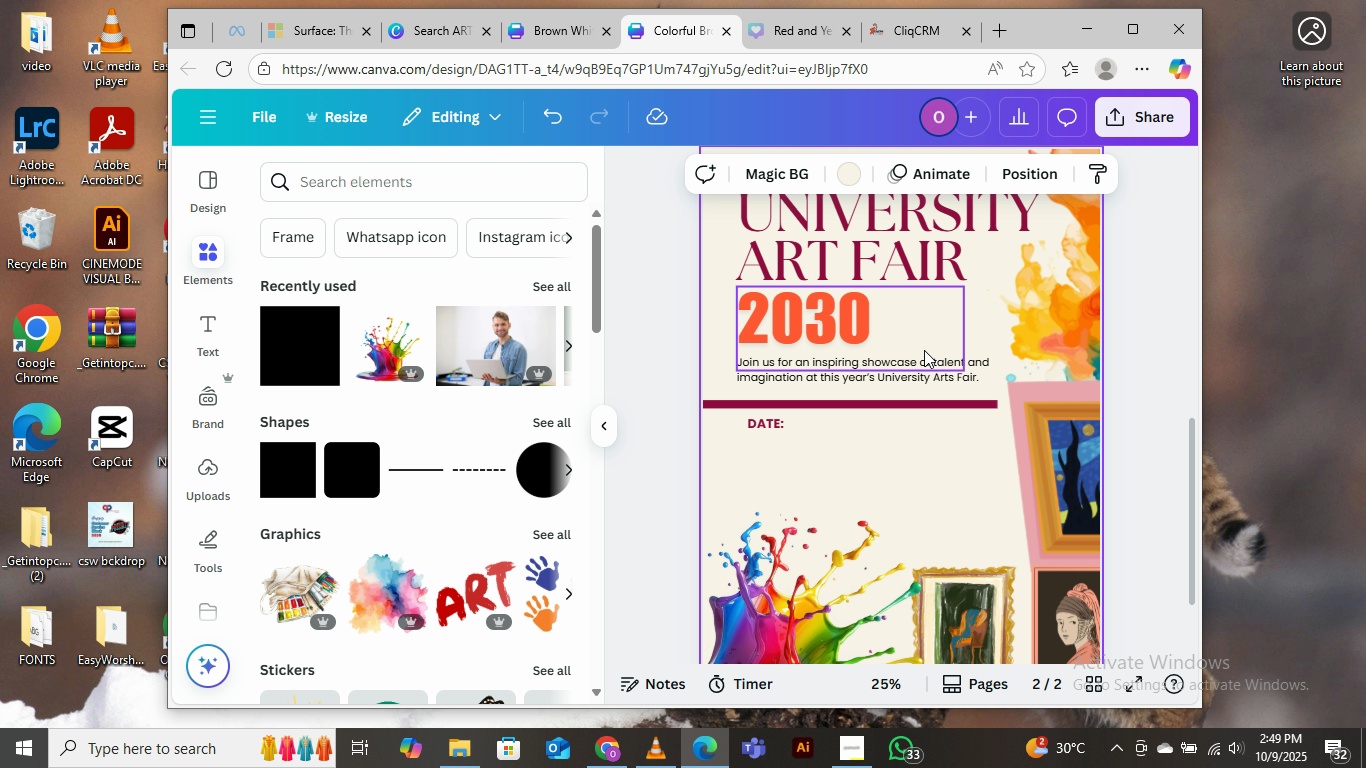 
left_click([840, 314])
 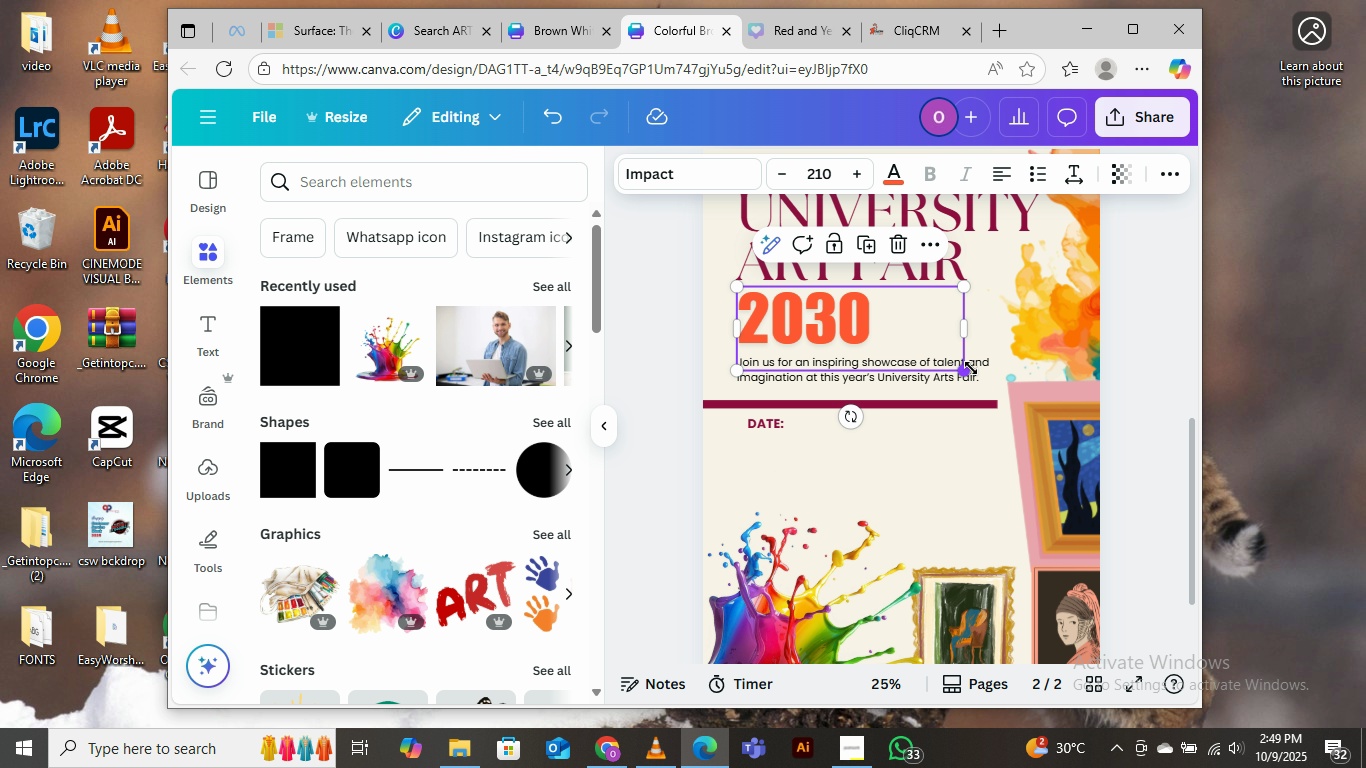 
wait(6.22)
 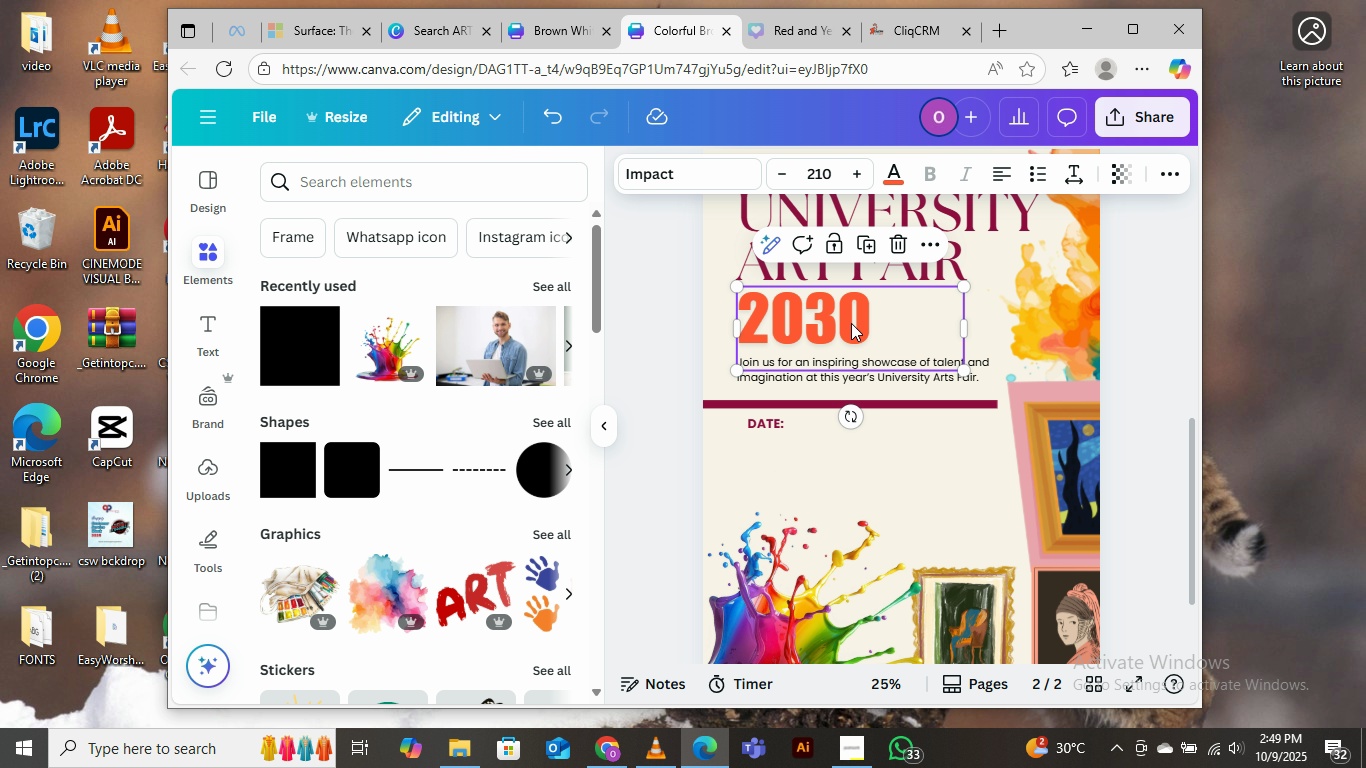 
left_click([986, 368])
 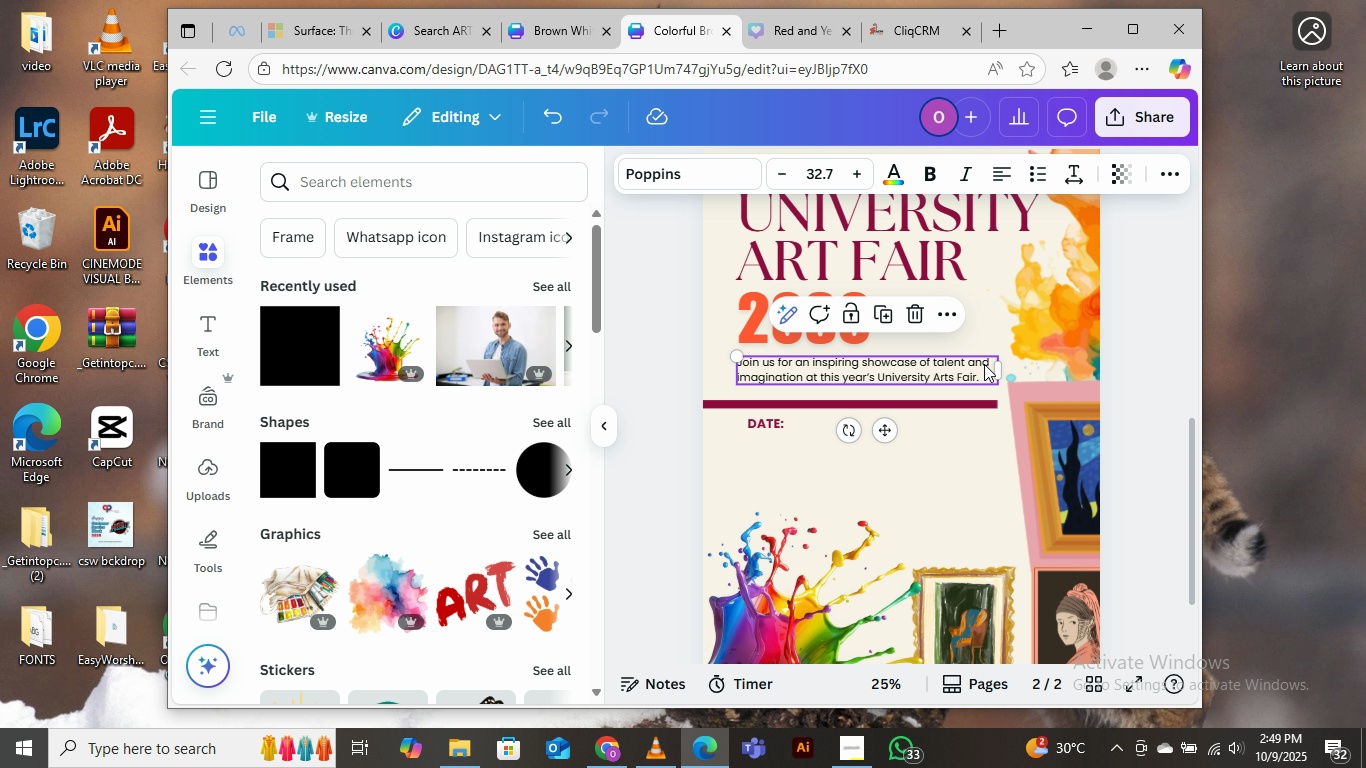 
hold_key(key=AltLeft, duration=1.53)
left_click_drag(start_coordinate=[984, 364], to_coordinate=[988, 451])
 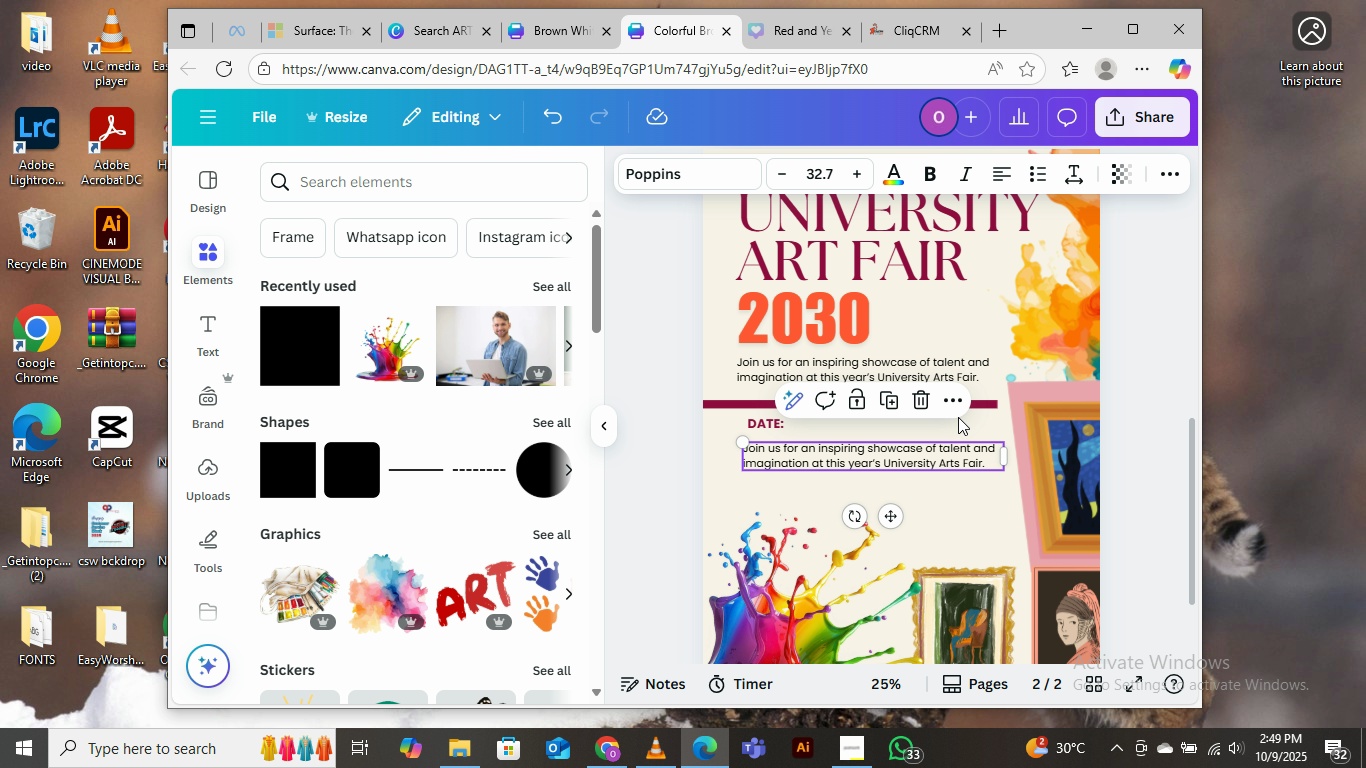 
hold_key(key=AltLeft, duration=1.16)
 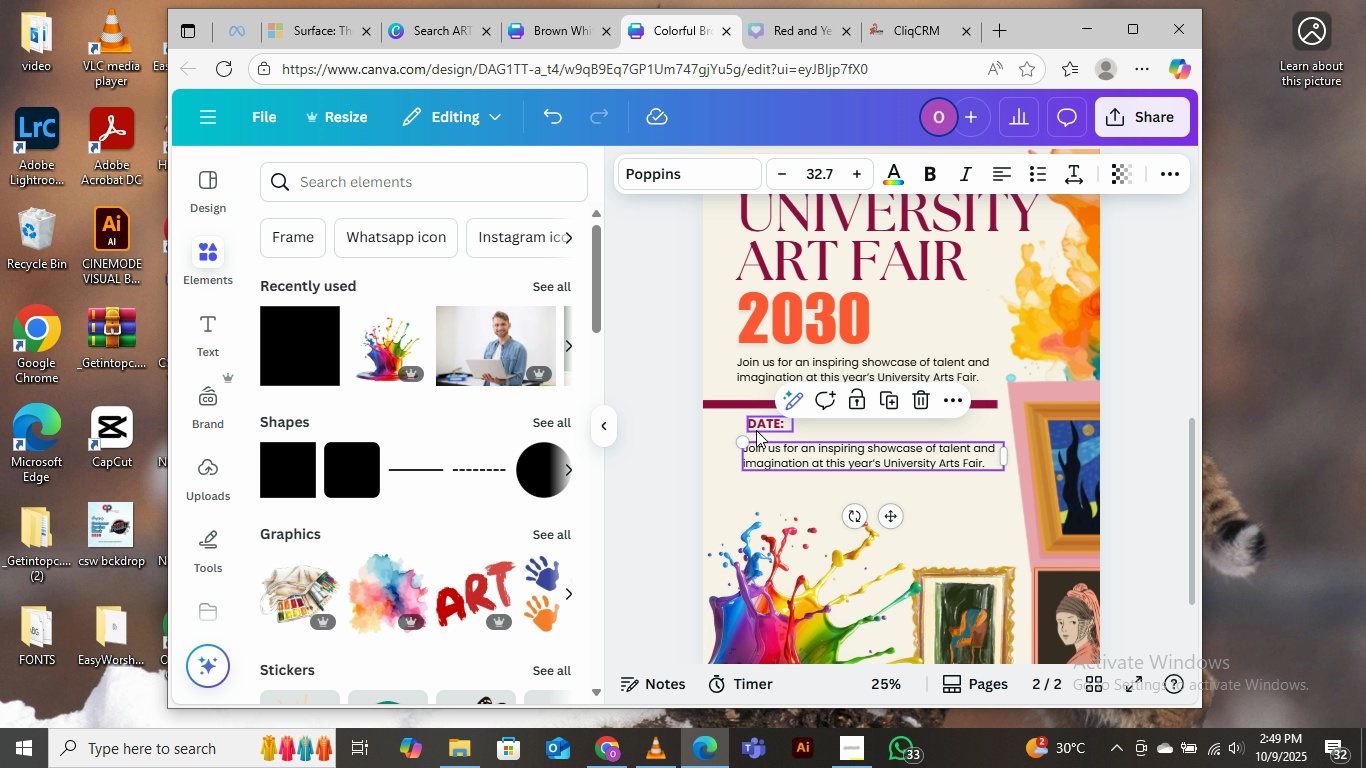 
left_click([756, 429])
 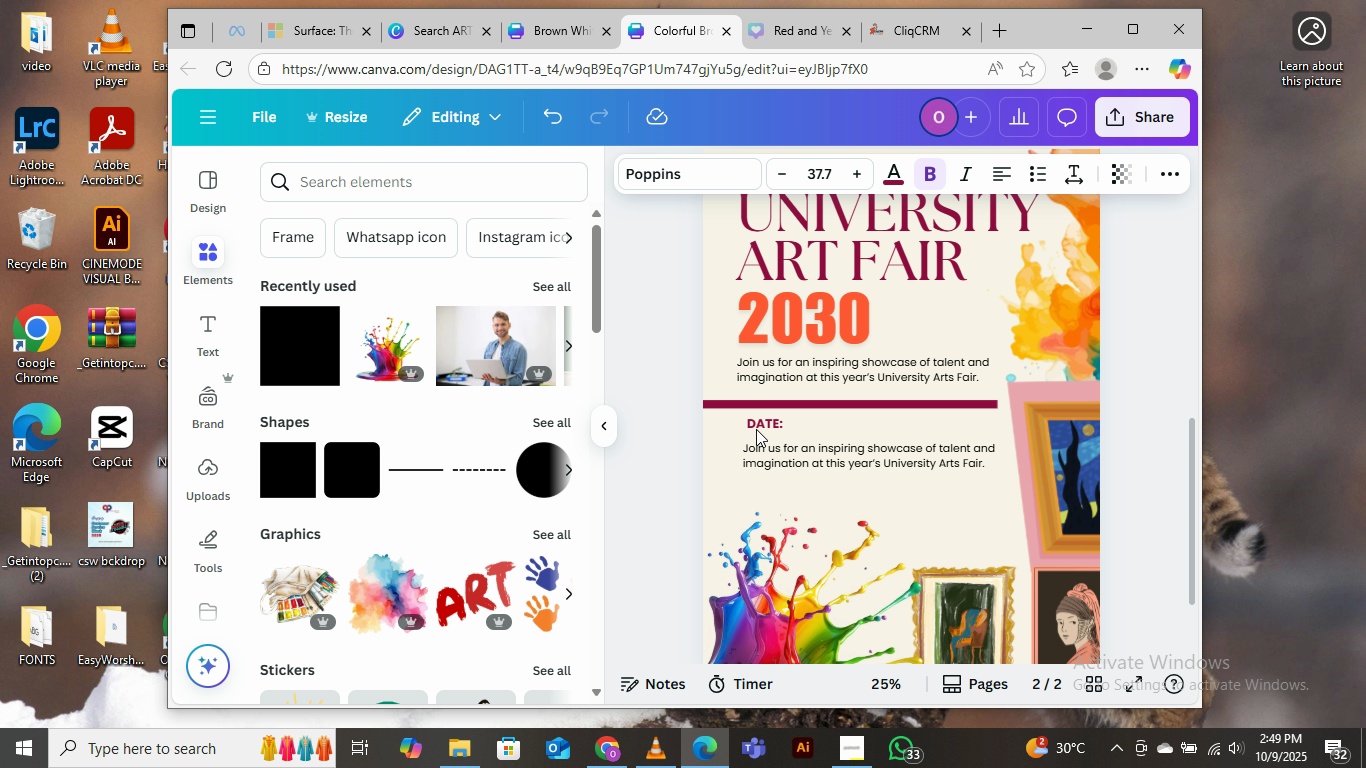 
key(ArrowLeft)
 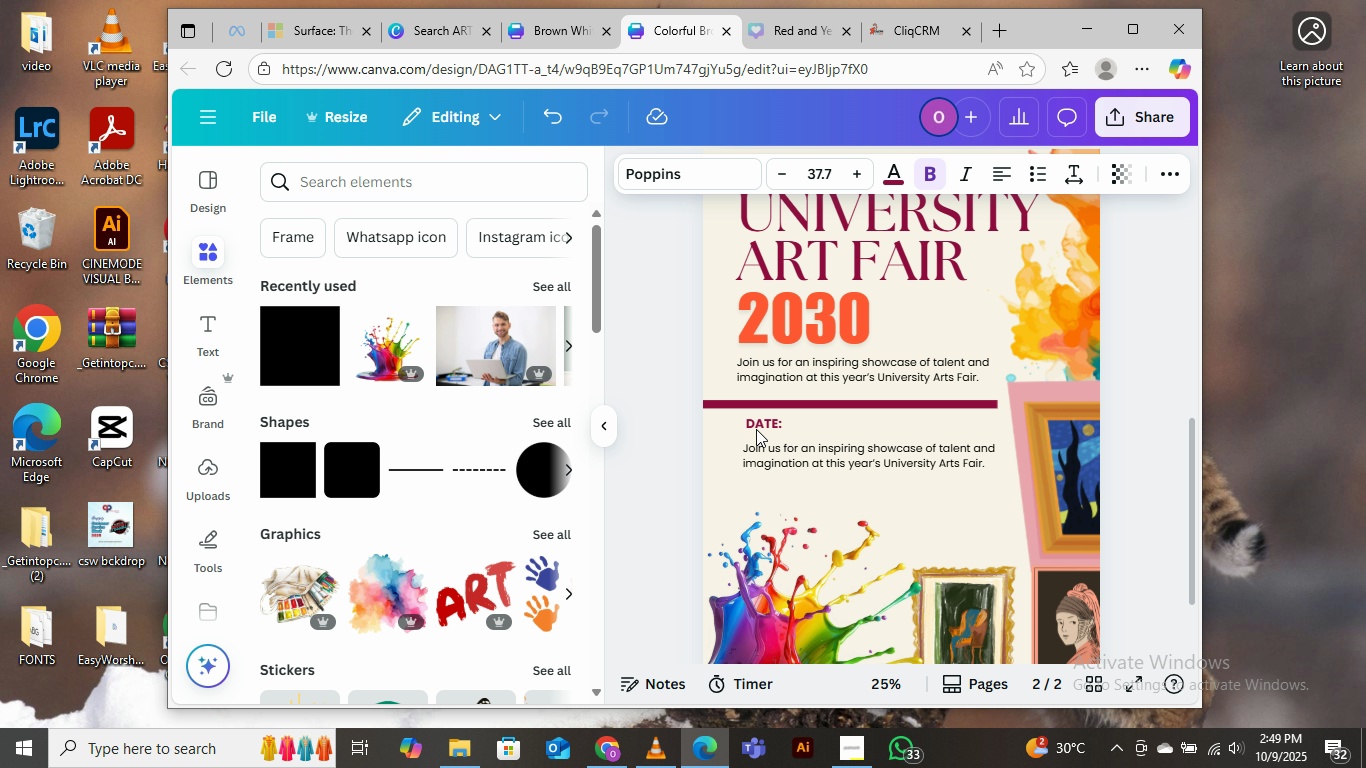 
key(ArrowLeft)
 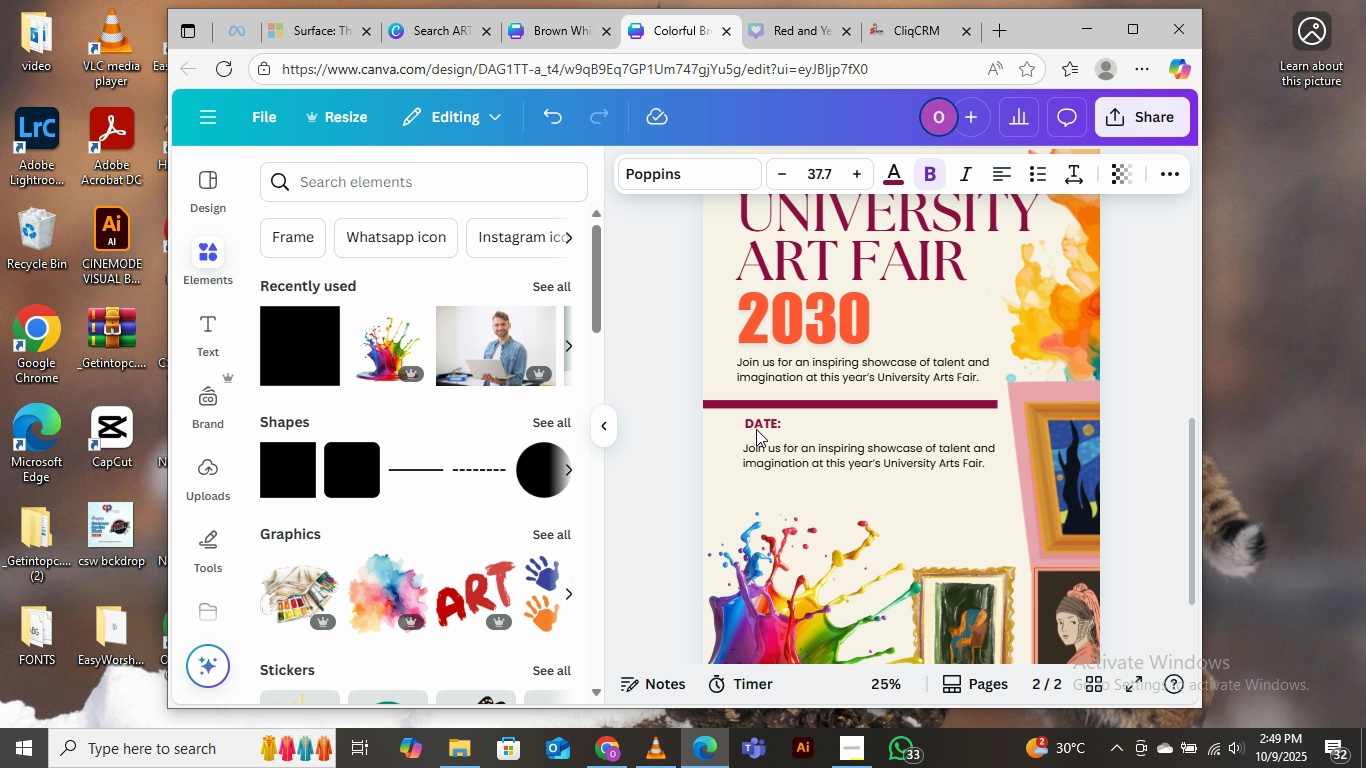 
key(ArrowLeft)
 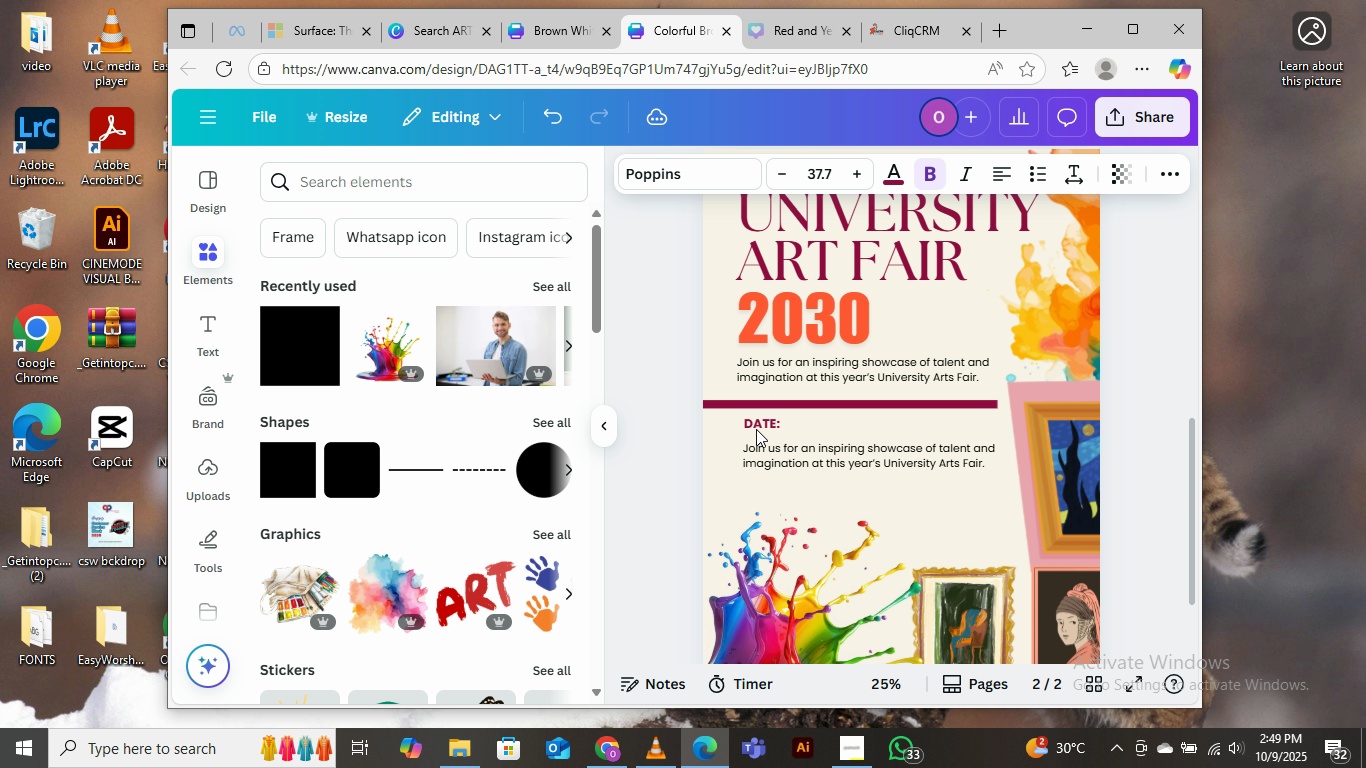 
key(ArrowLeft)
 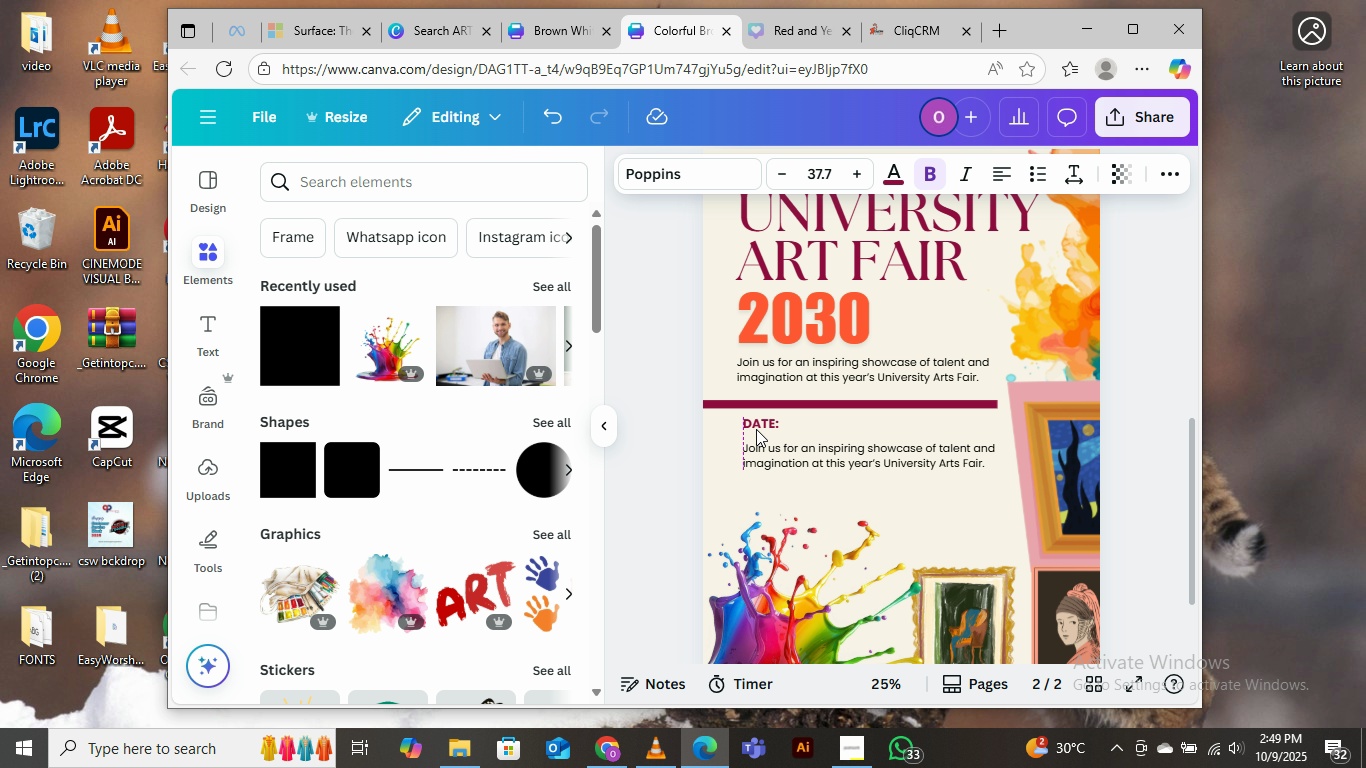 
key(ArrowLeft)
 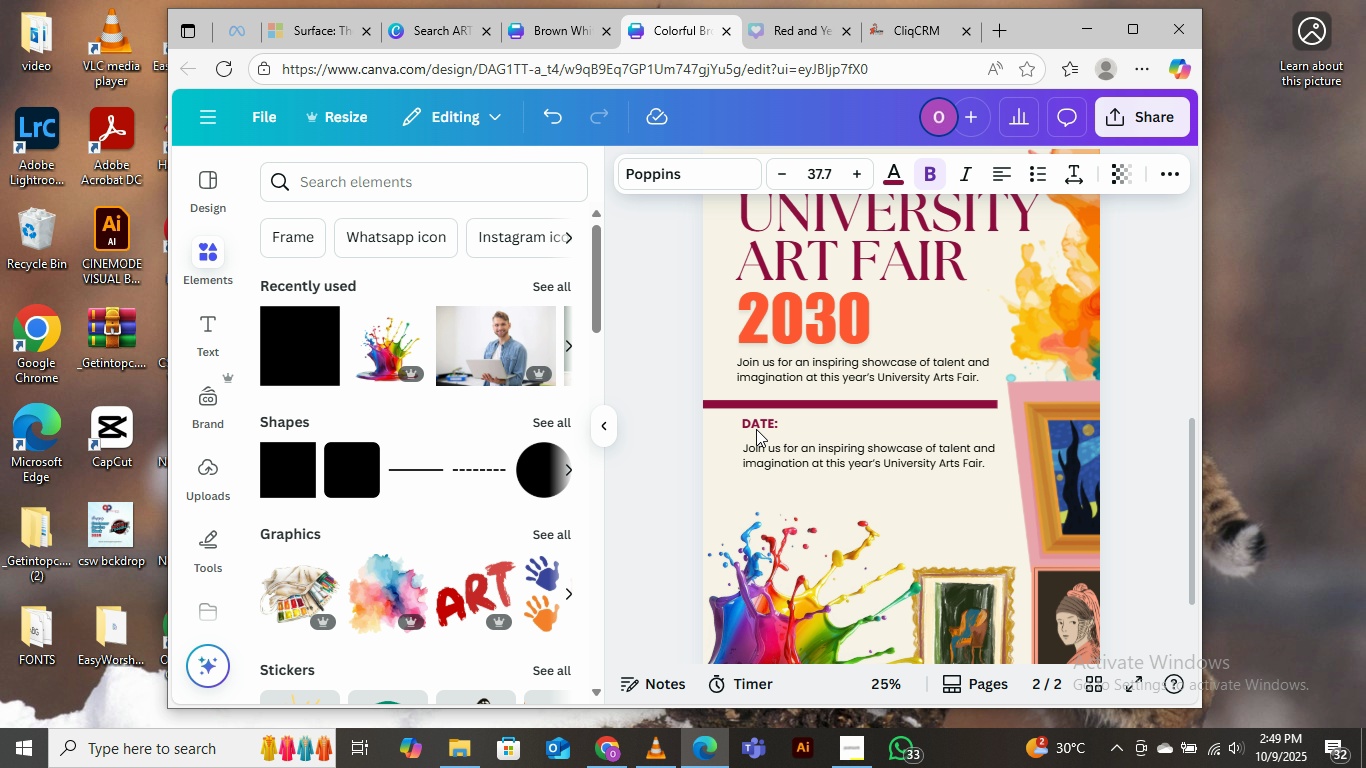 
key(ArrowLeft)
 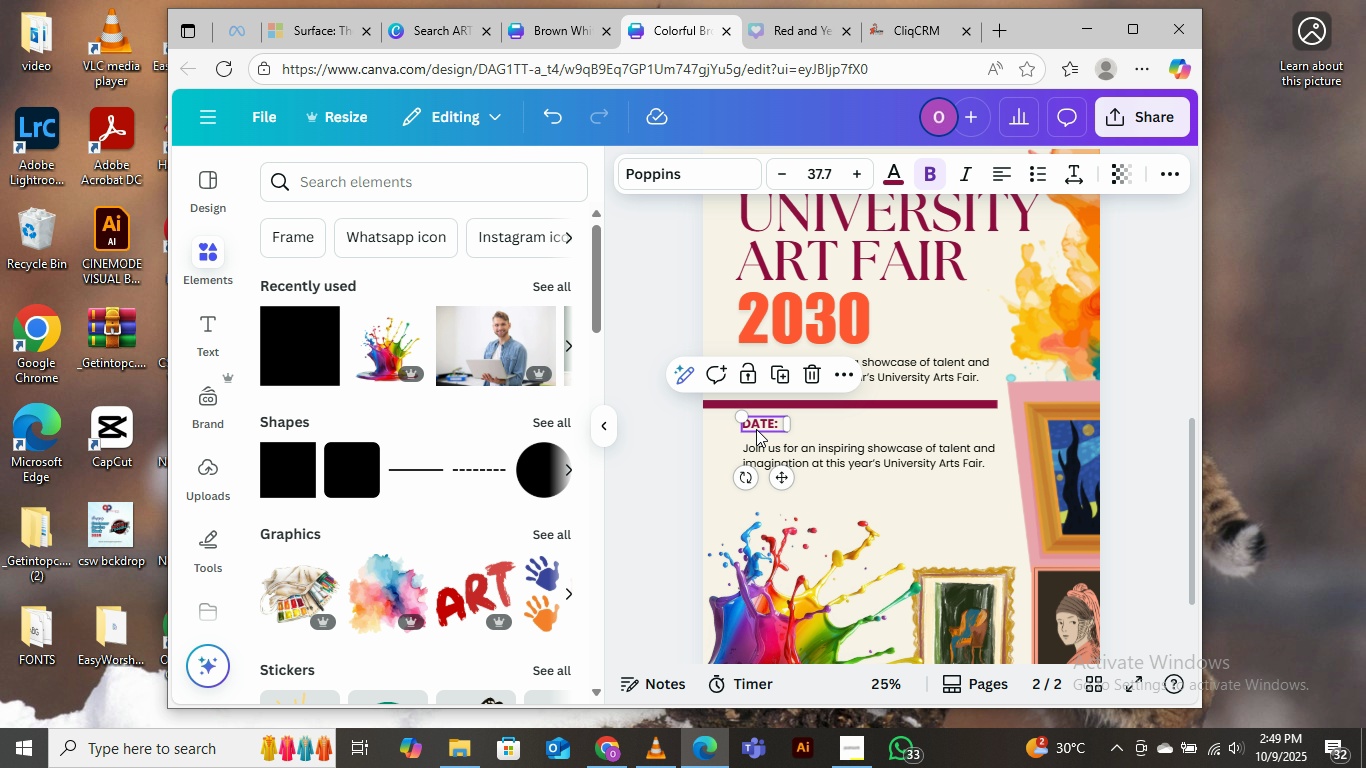 
key(ArrowRight)
 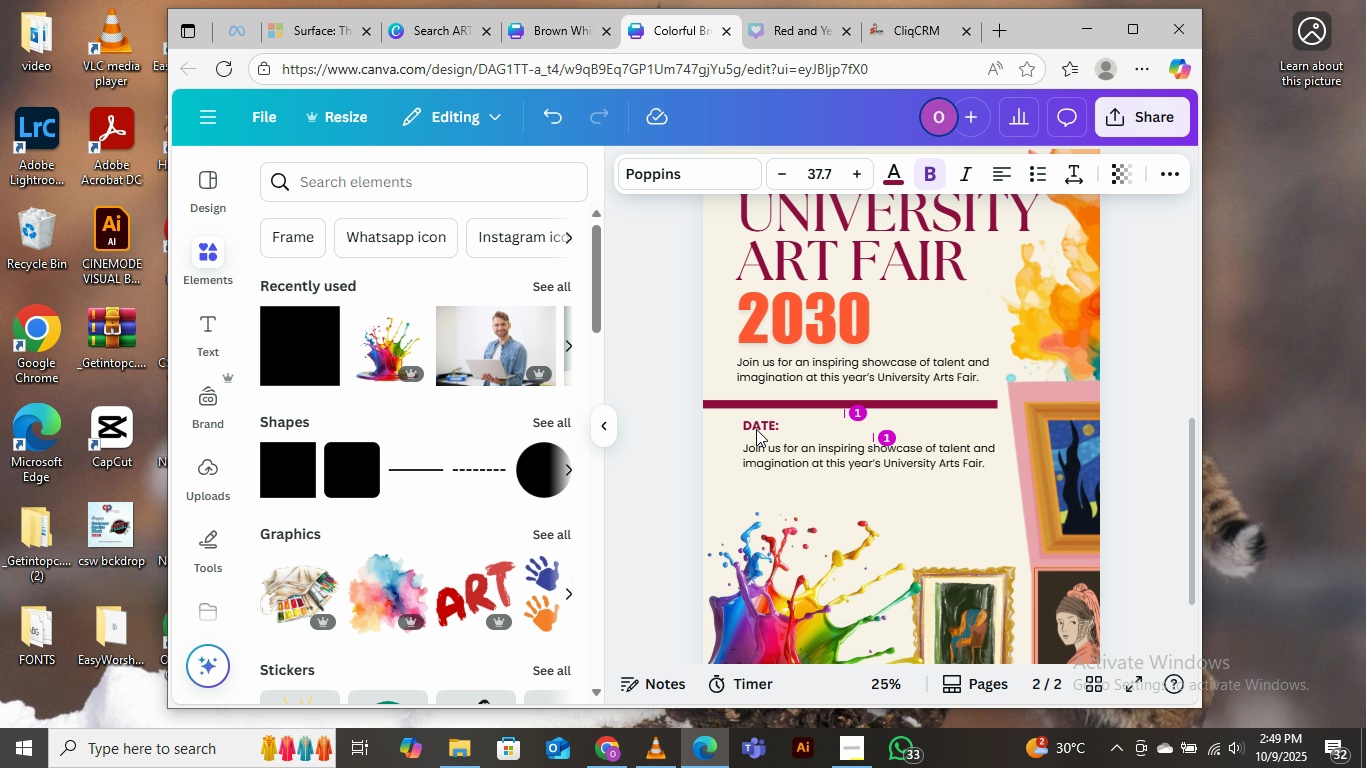 
key(ArrowDown)
 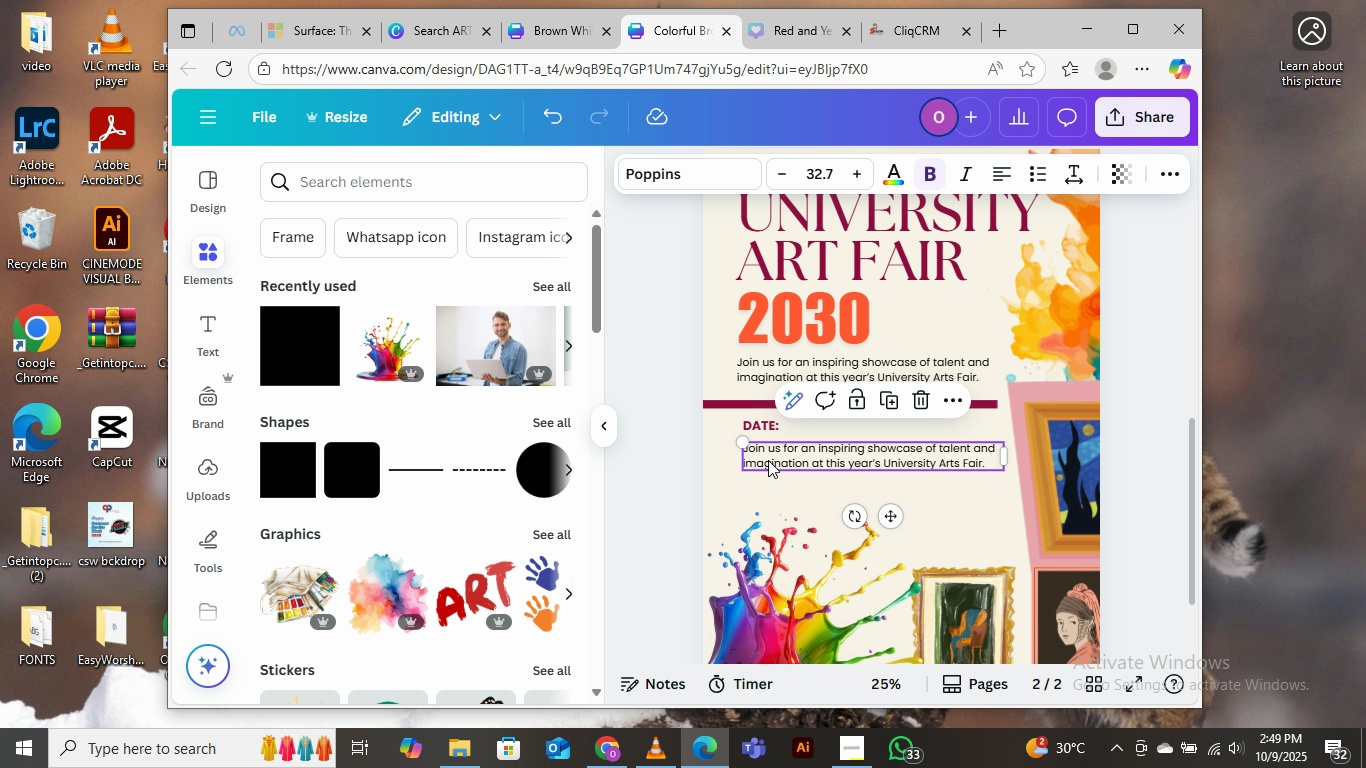 
left_click([768, 460])
 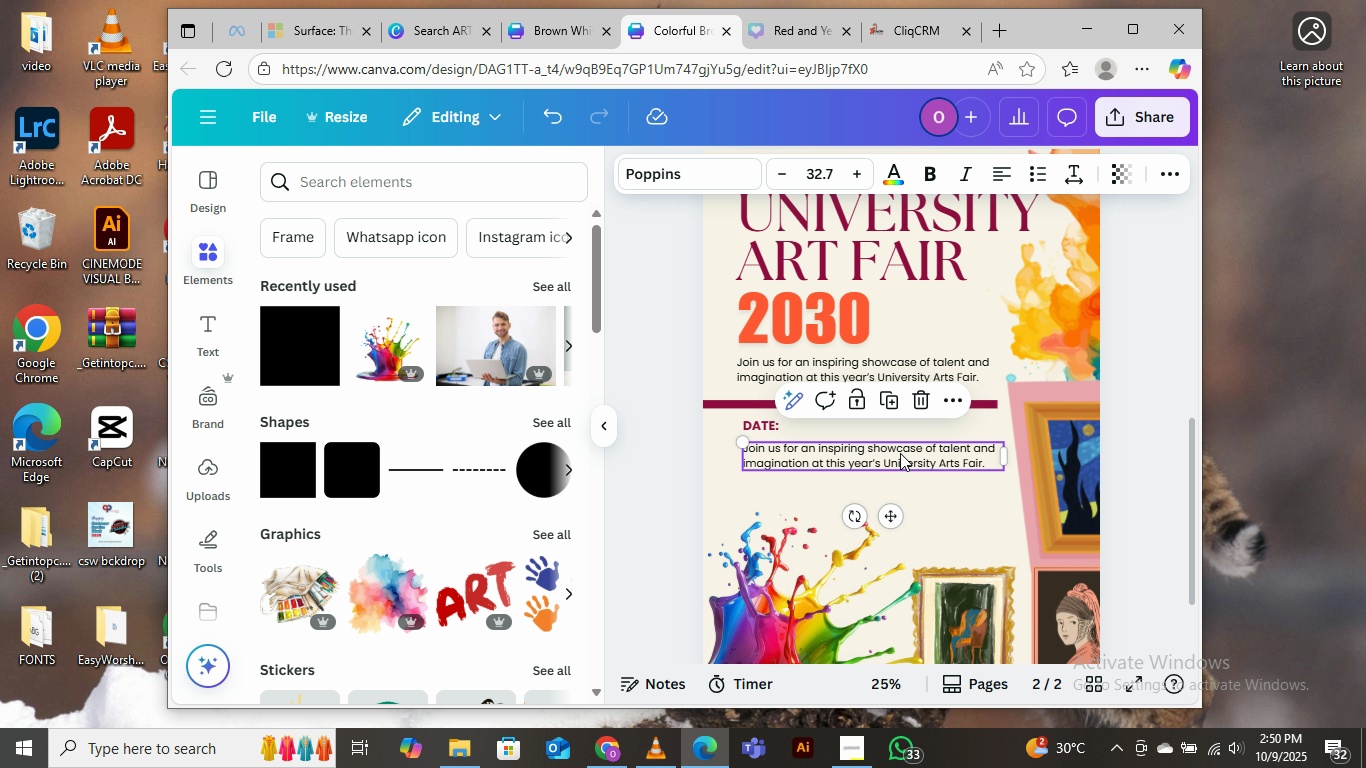 
wait(34.96)
 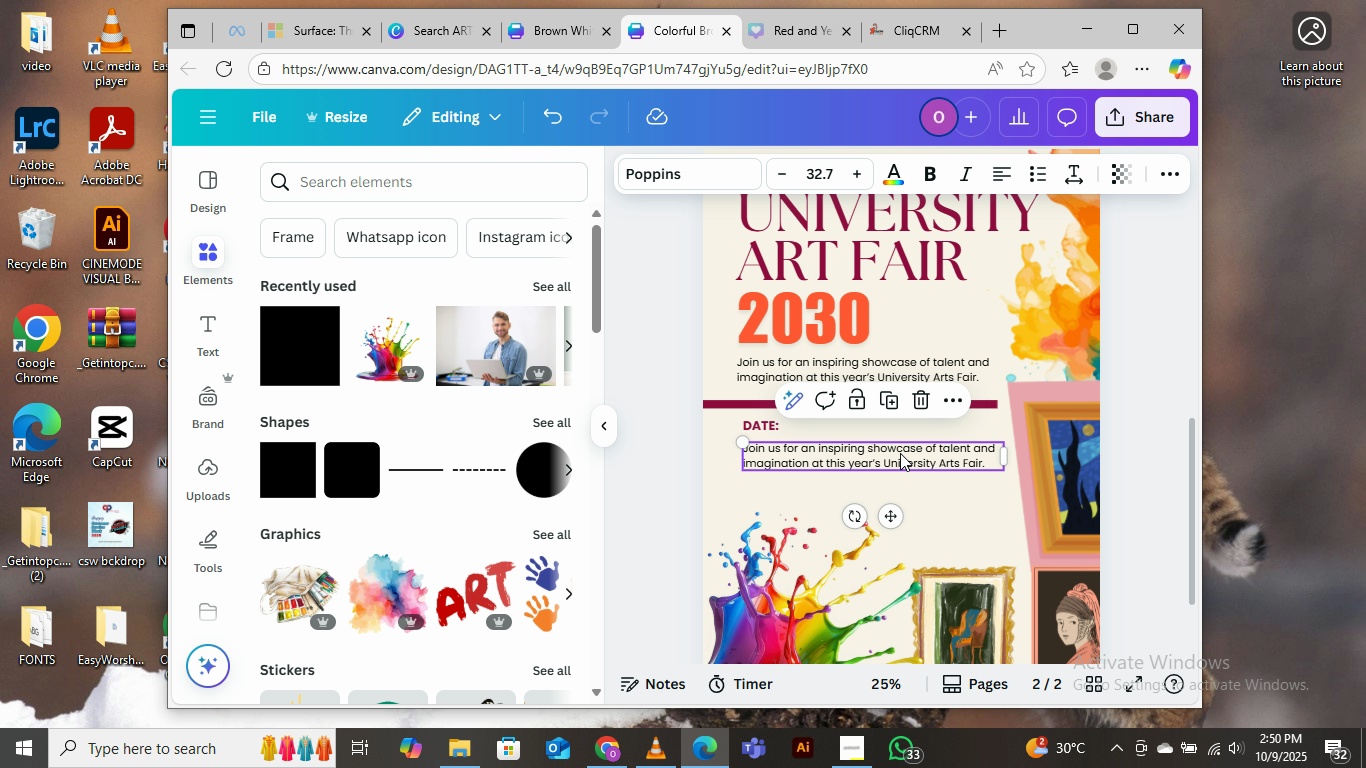 
double_click([852, 450])
 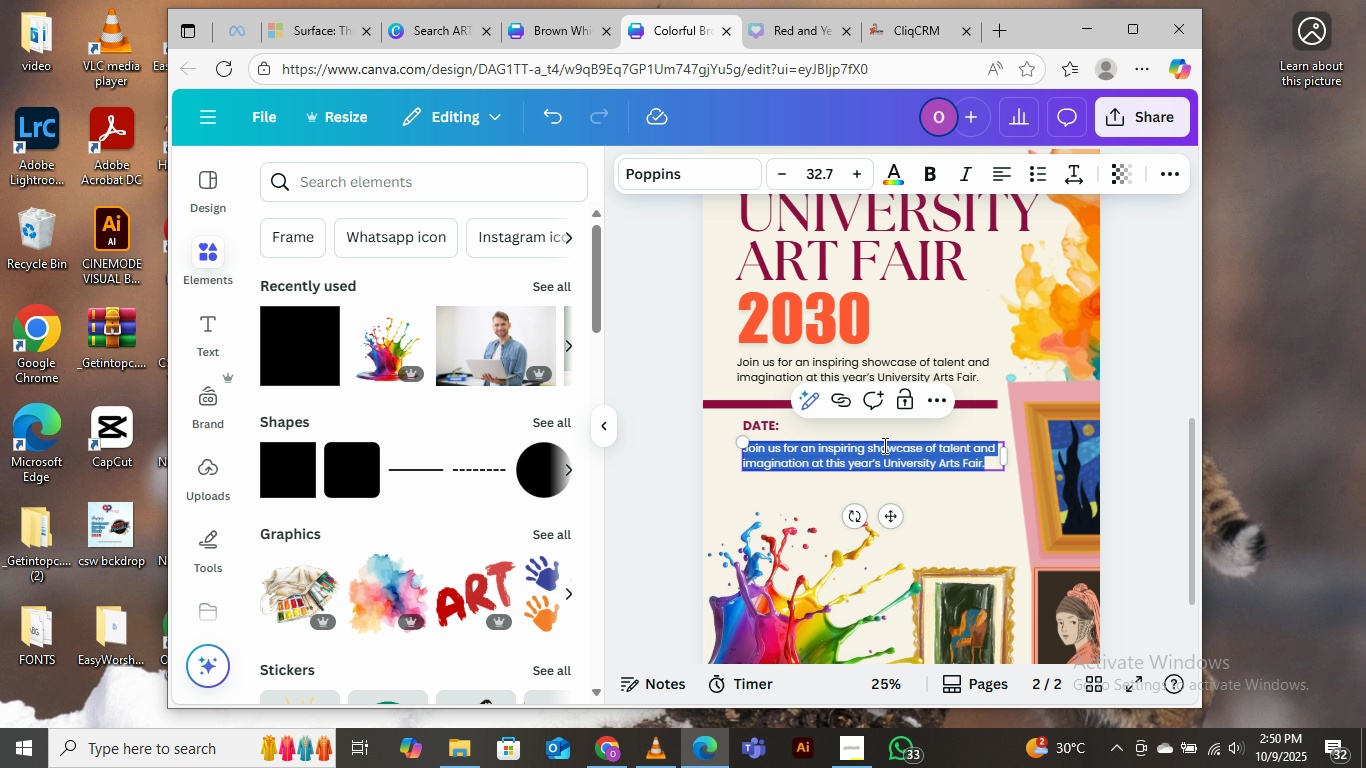 
type(10)
 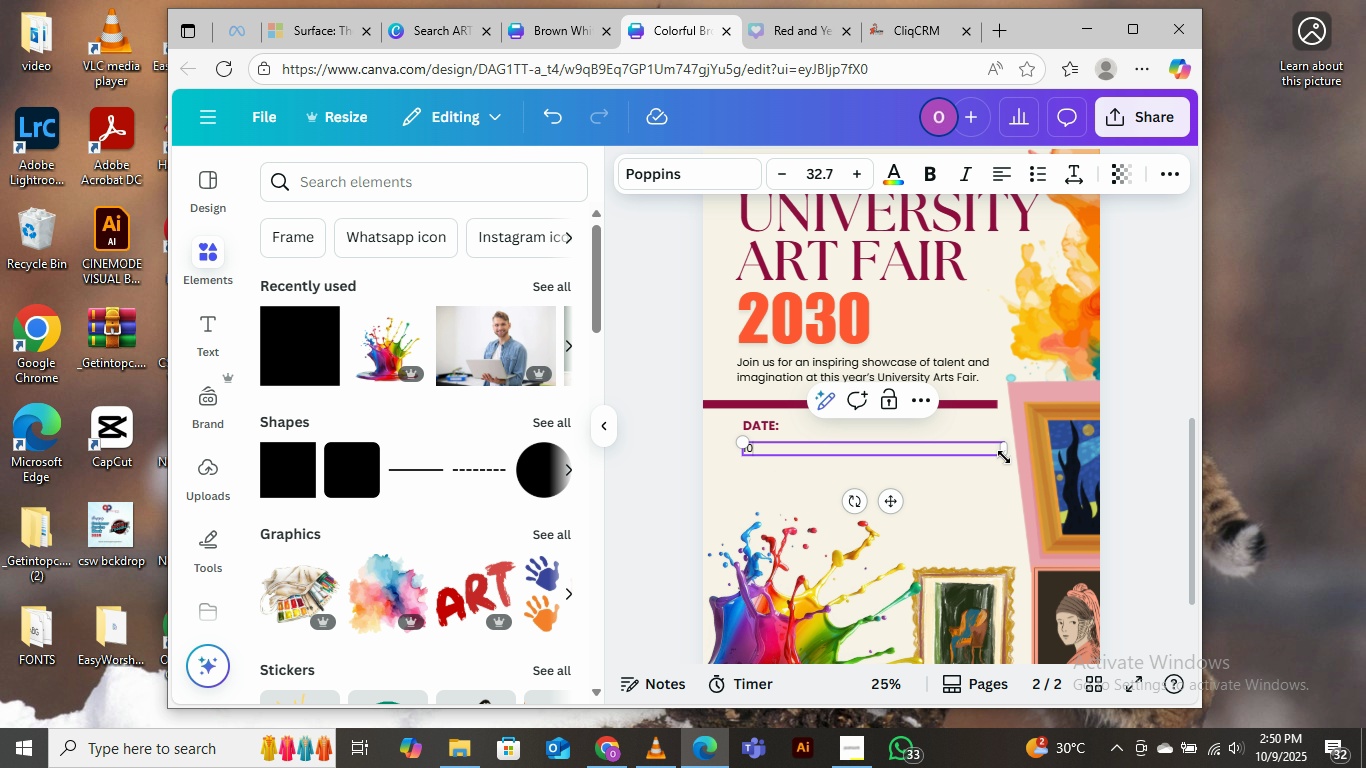 
left_click_drag(start_coordinate=[1005, 446], to_coordinate=[968, 441])
 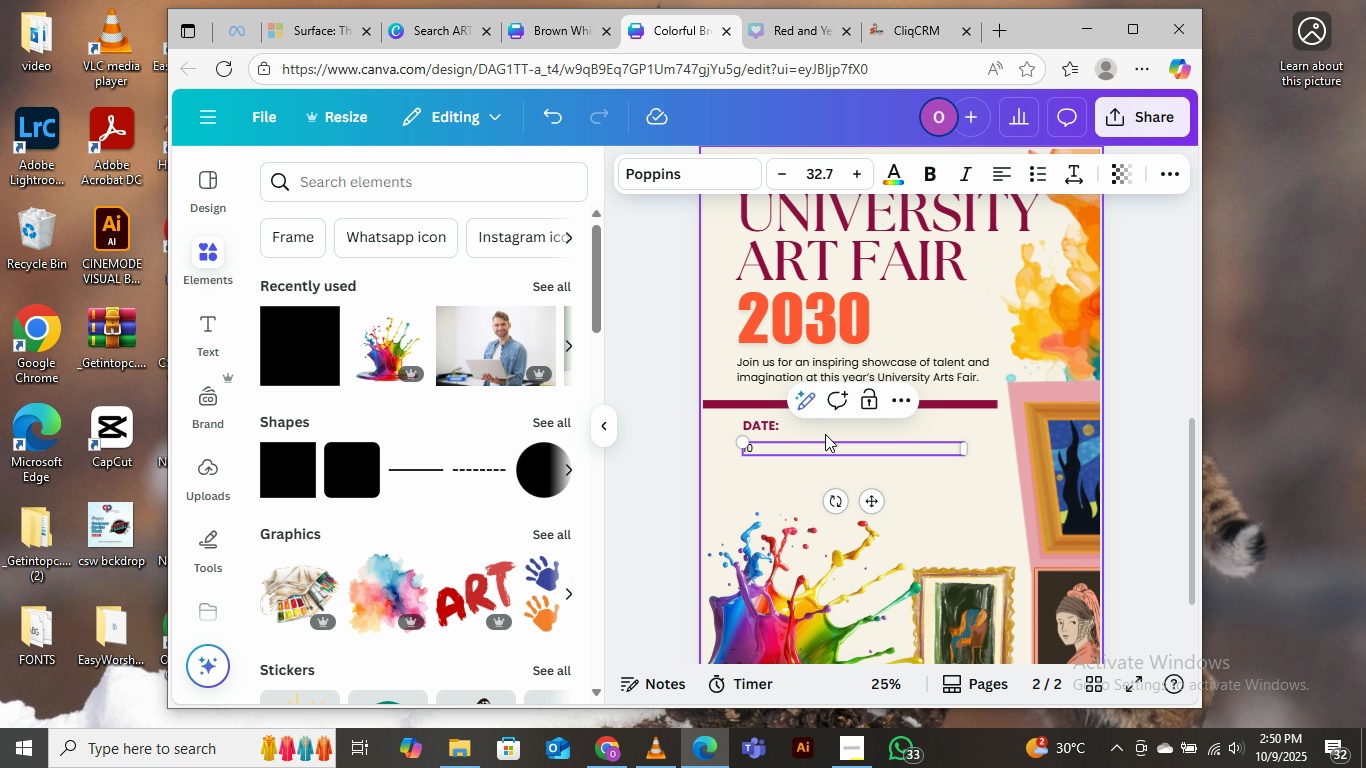 
type(TH)
 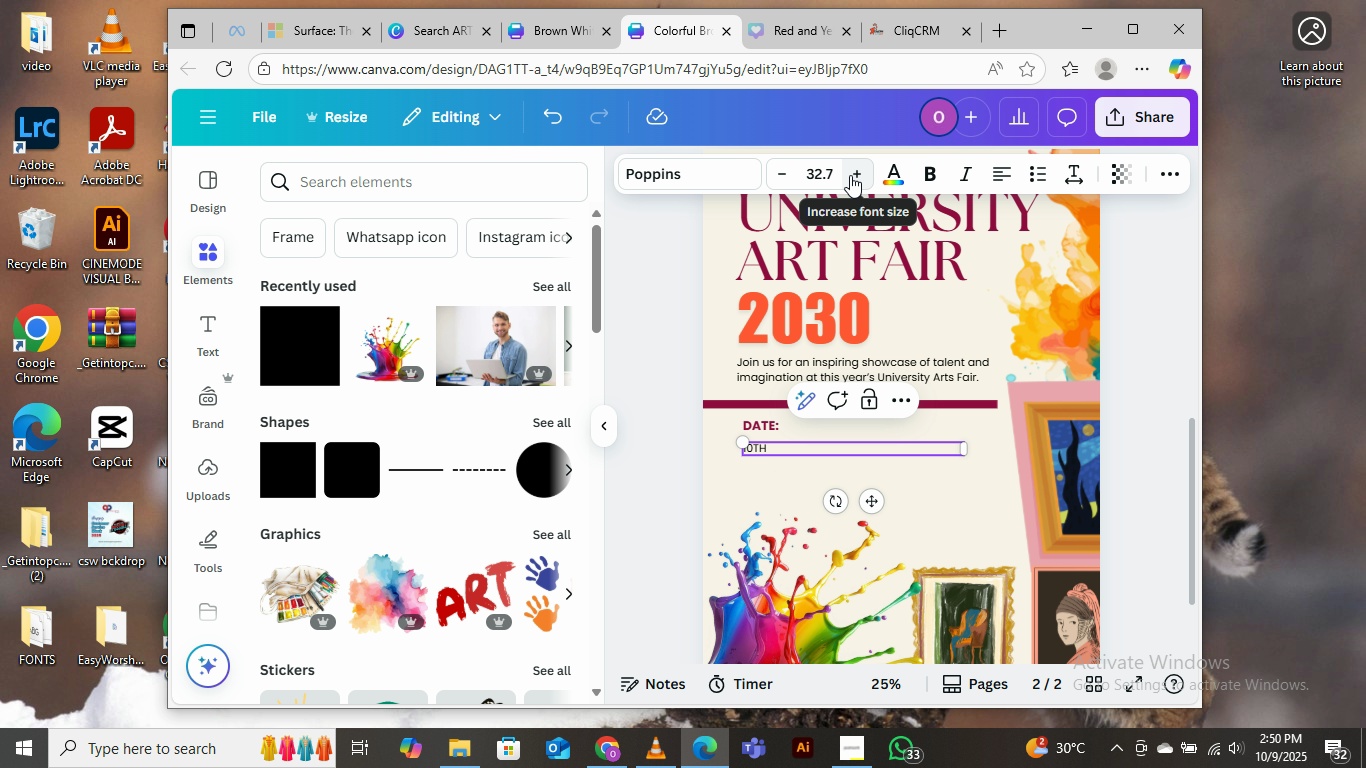 
double_click([857, 176])
 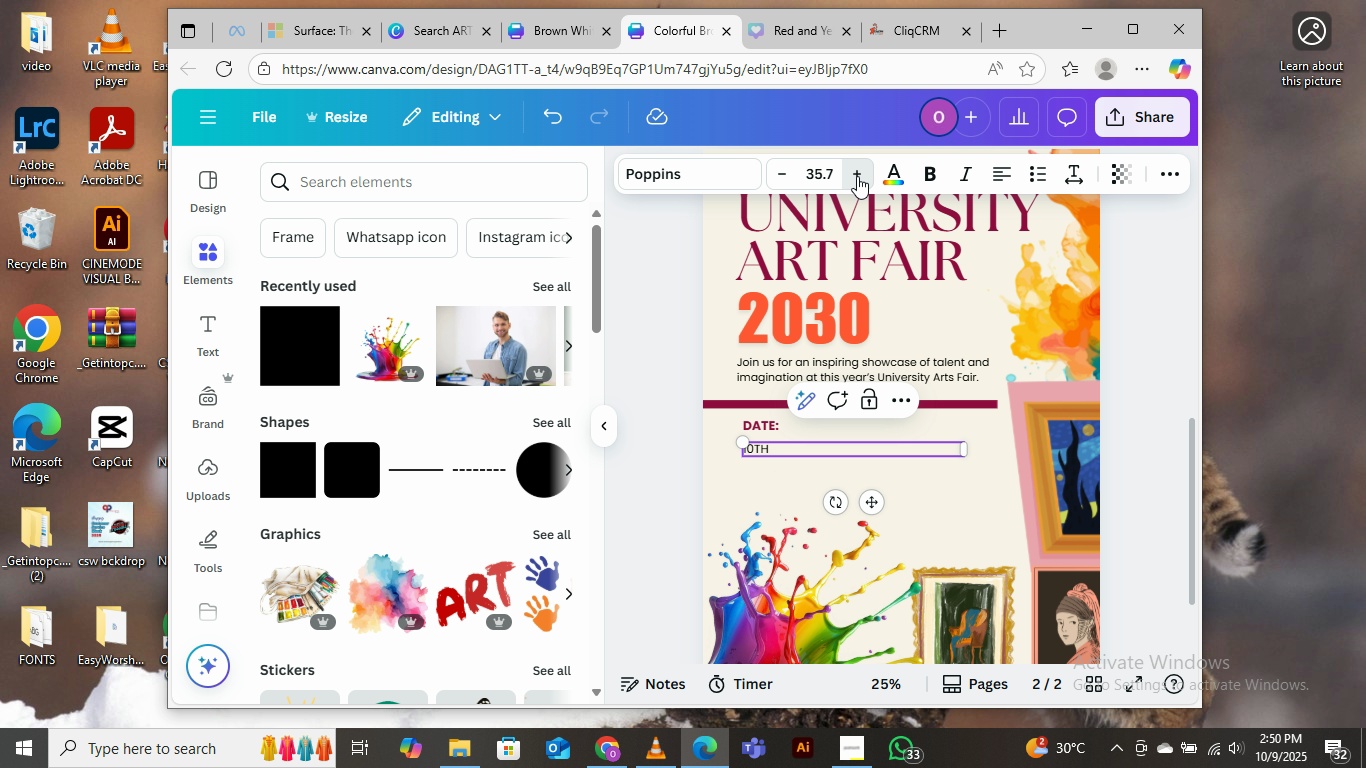 
triple_click([857, 176])
 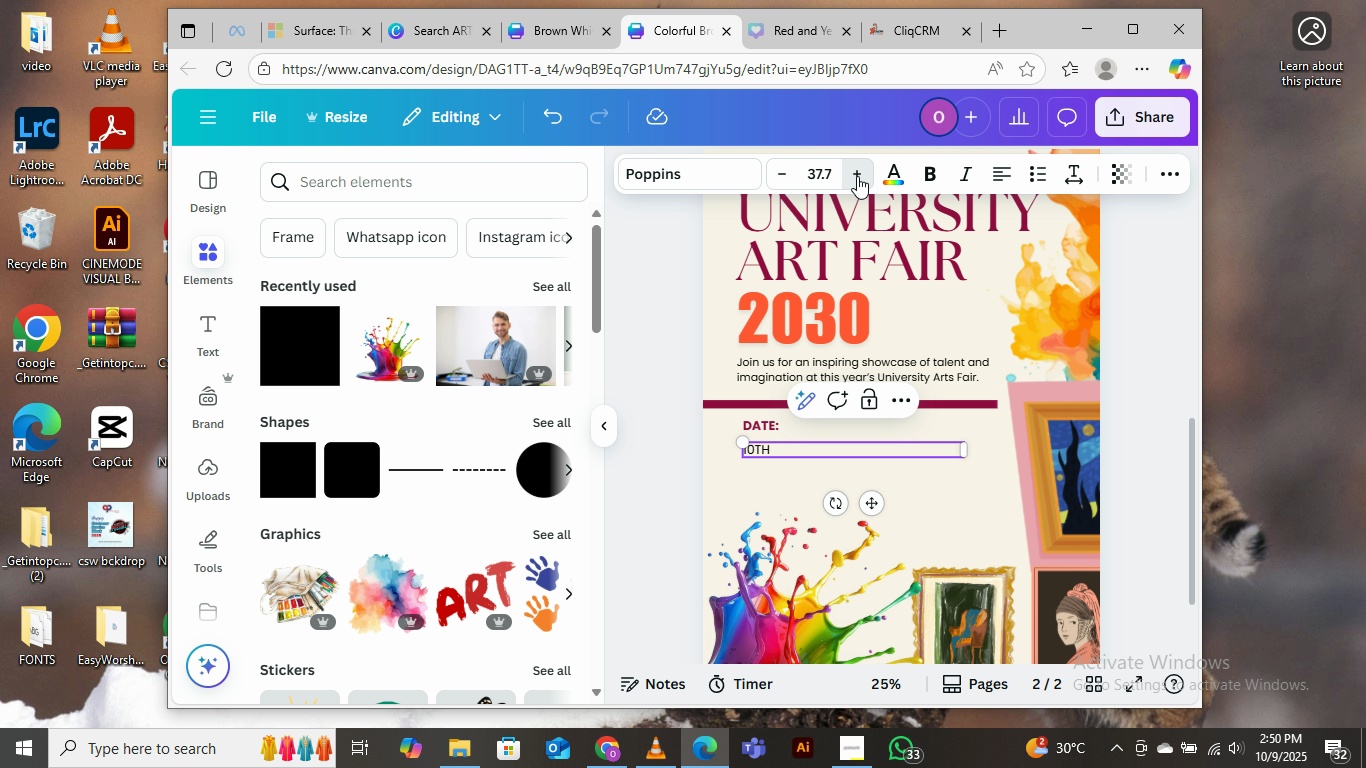 
triple_click([857, 176])
 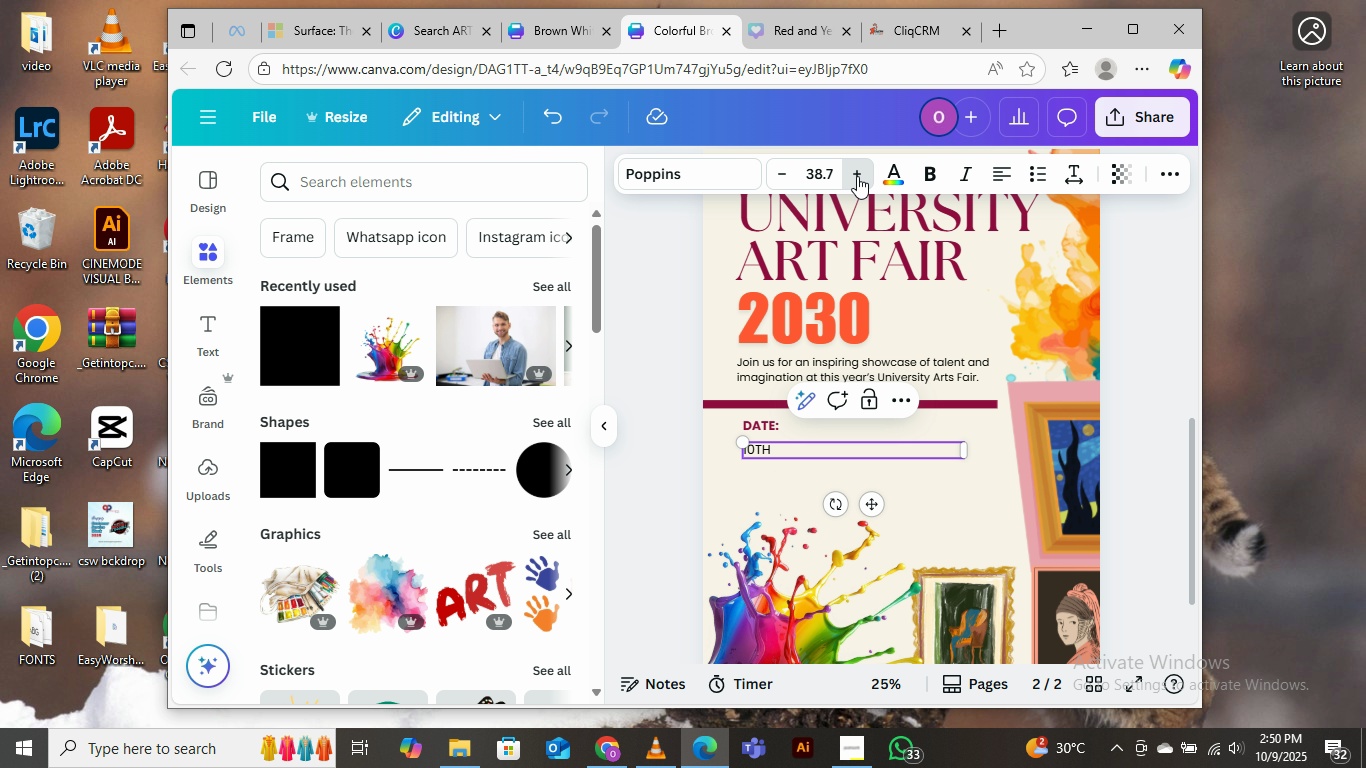 
triple_click([857, 176])
 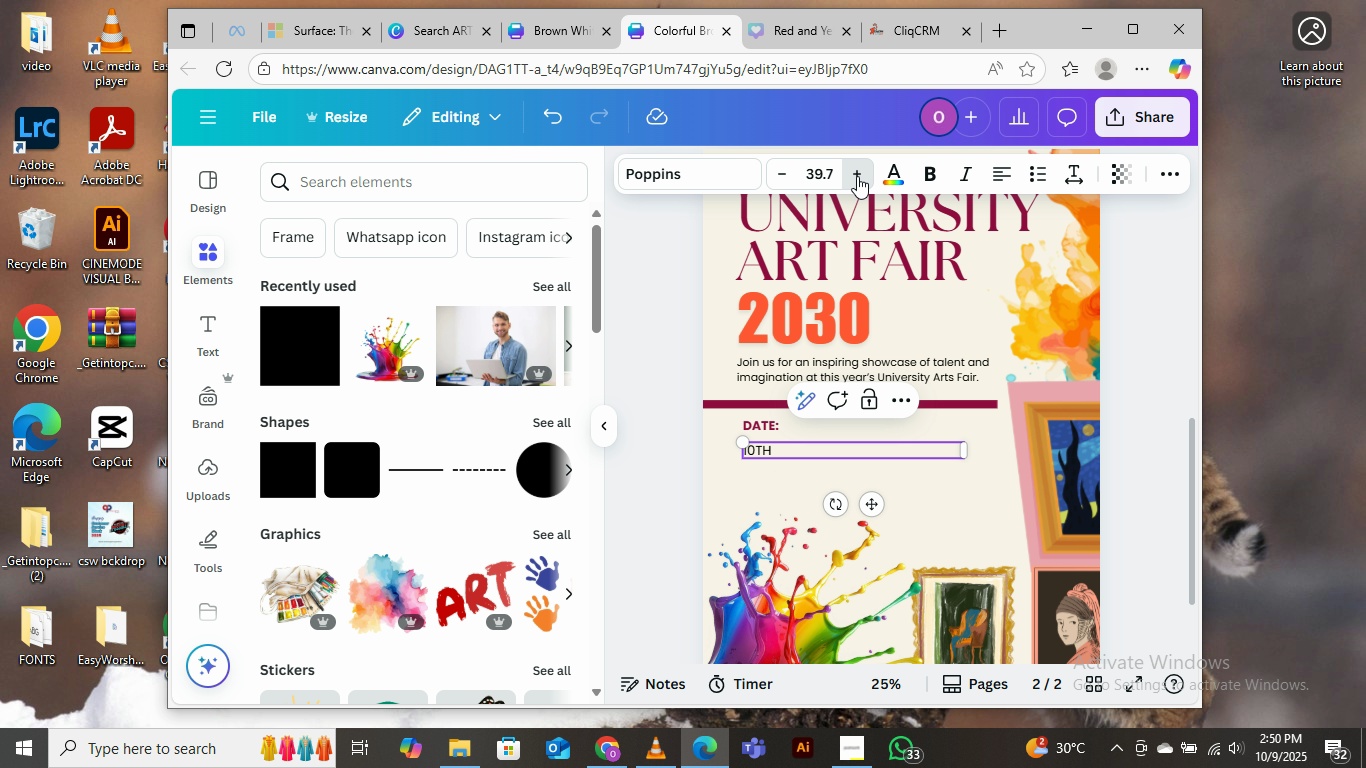 
triple_click([857, 176])
 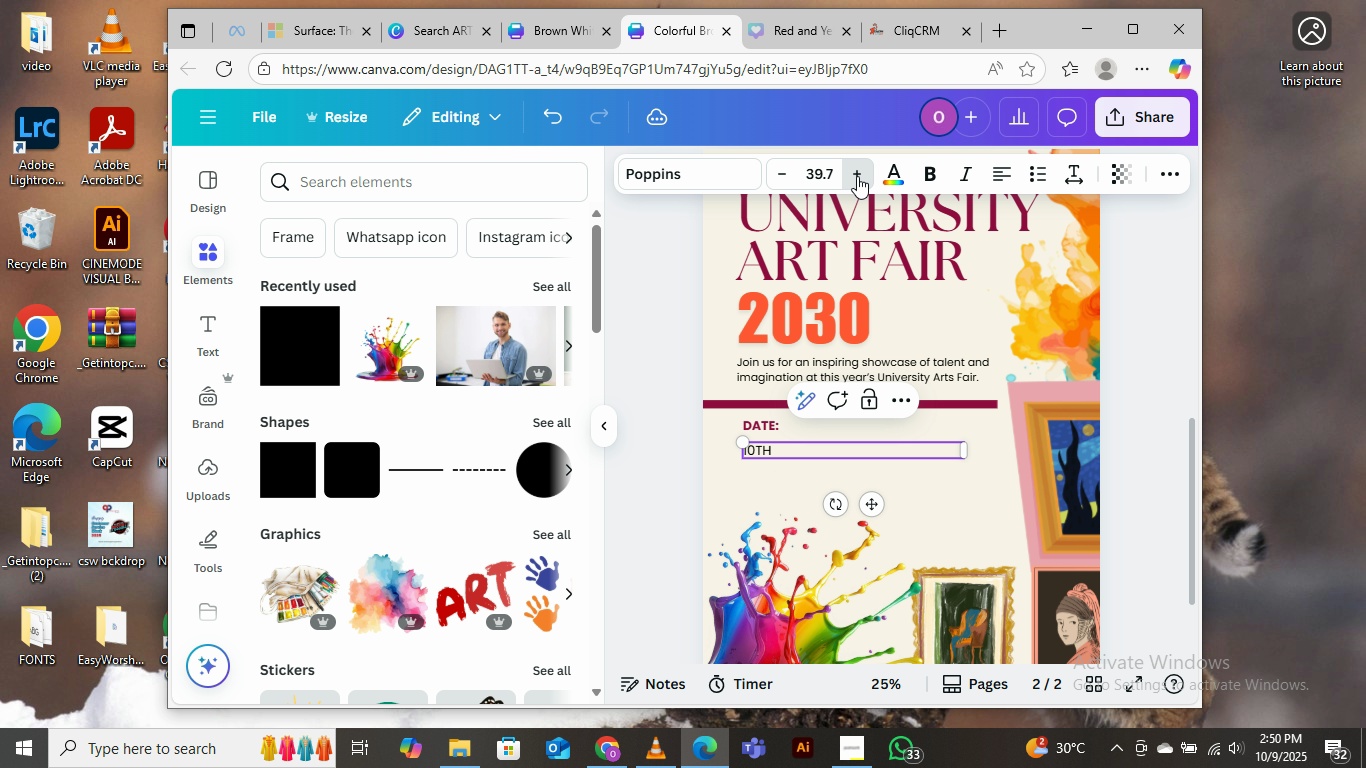 
triple_click([857, 176])
 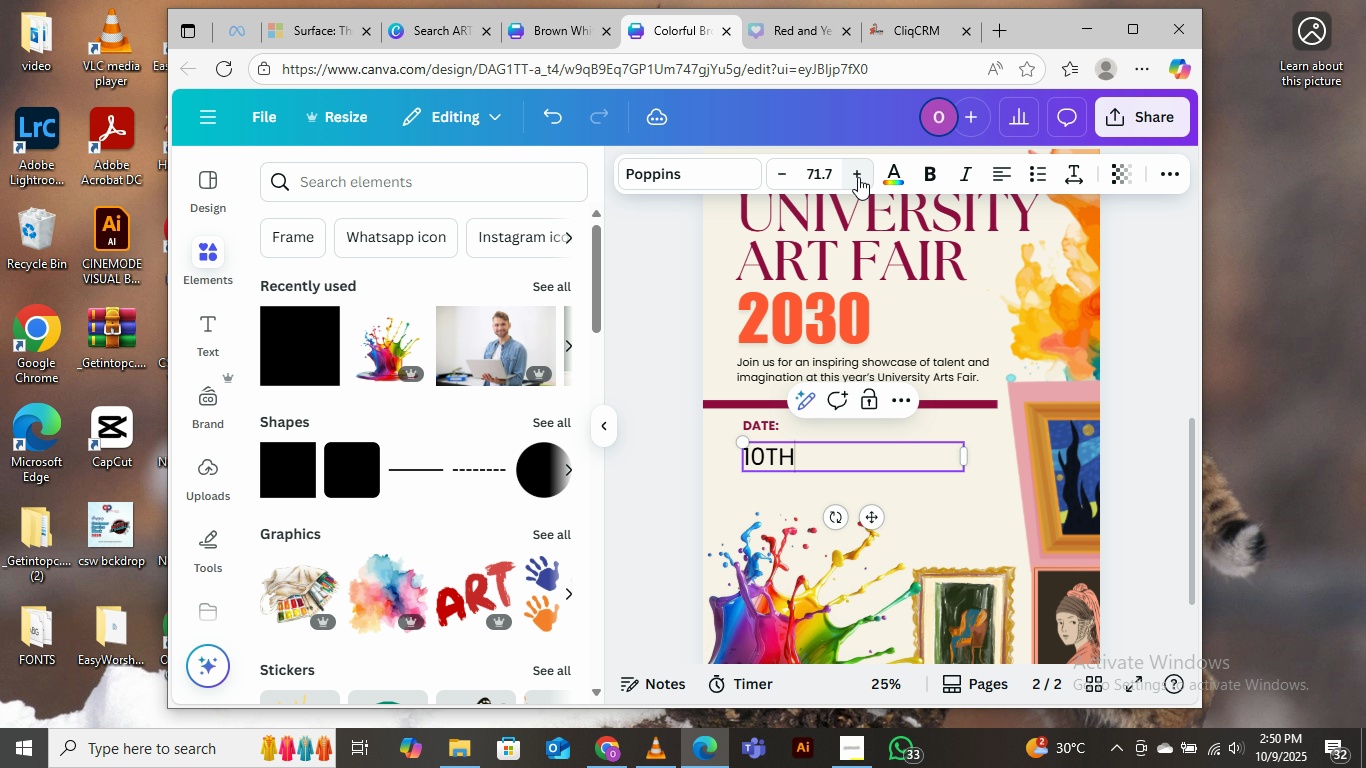 
double_click([858, 177])
 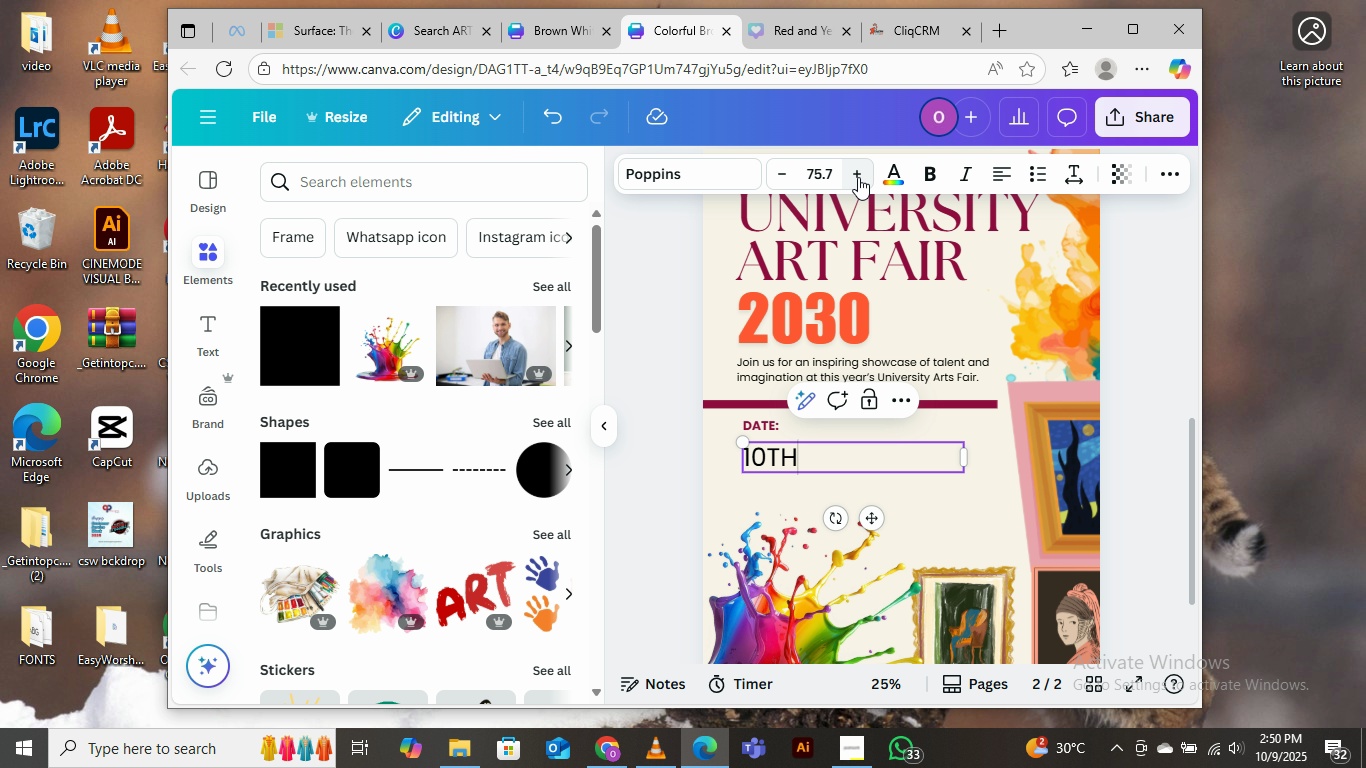 
triple_click([858, 177])
 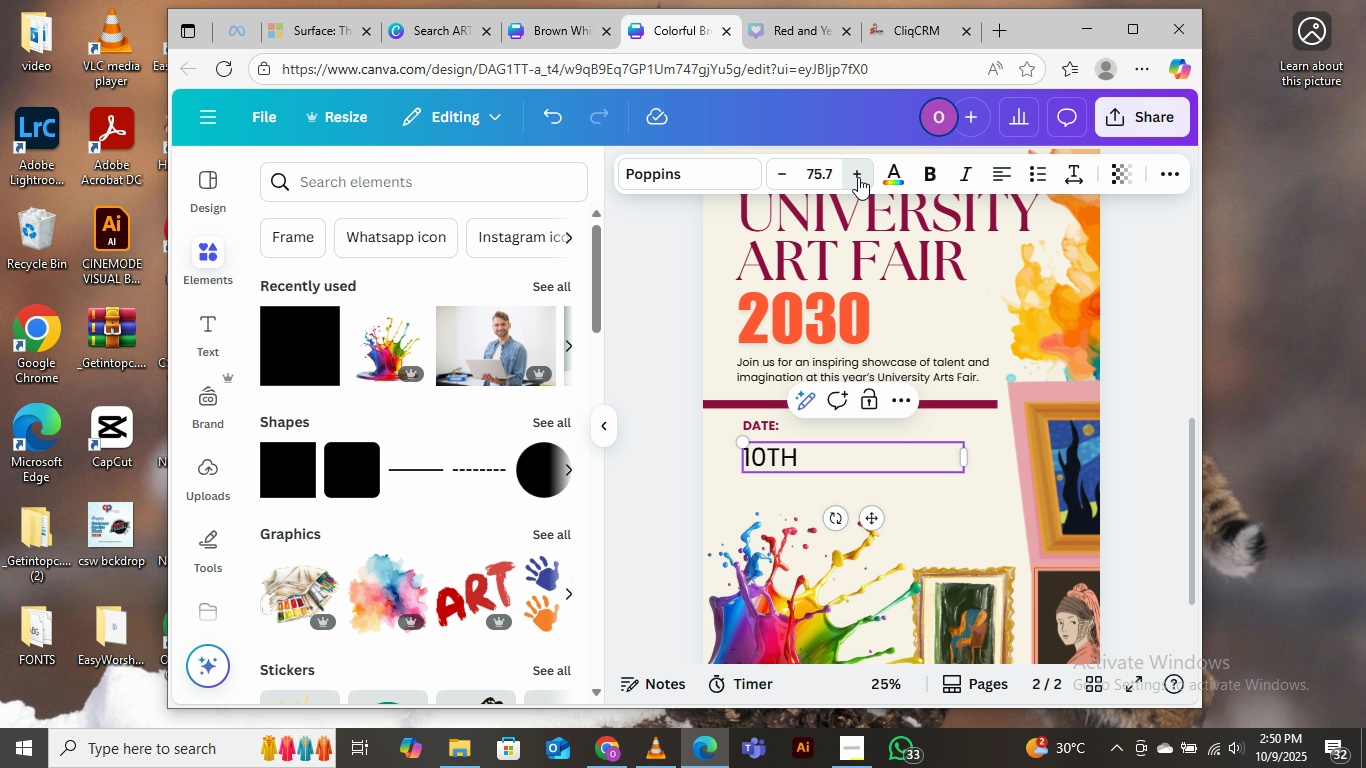 
double_click([858, 177])
 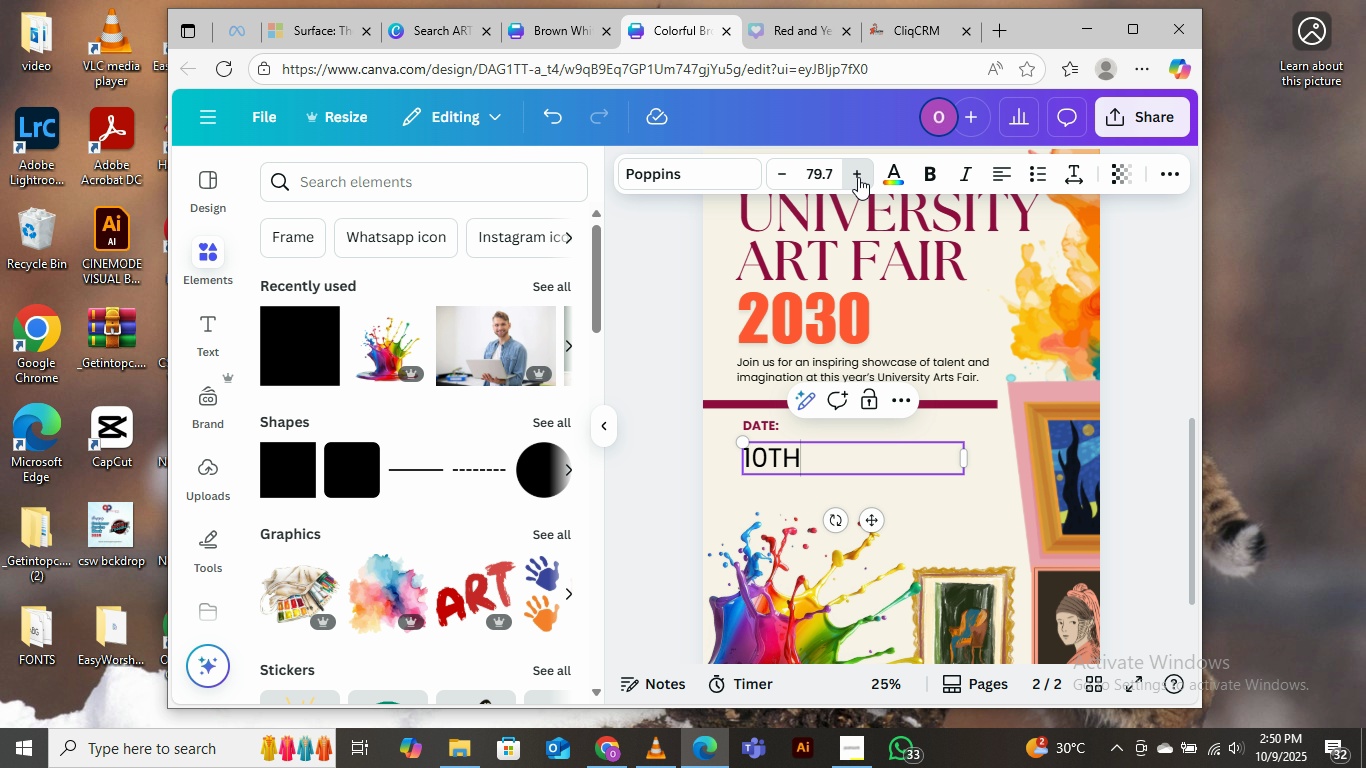 
triple_click([858, 177])
 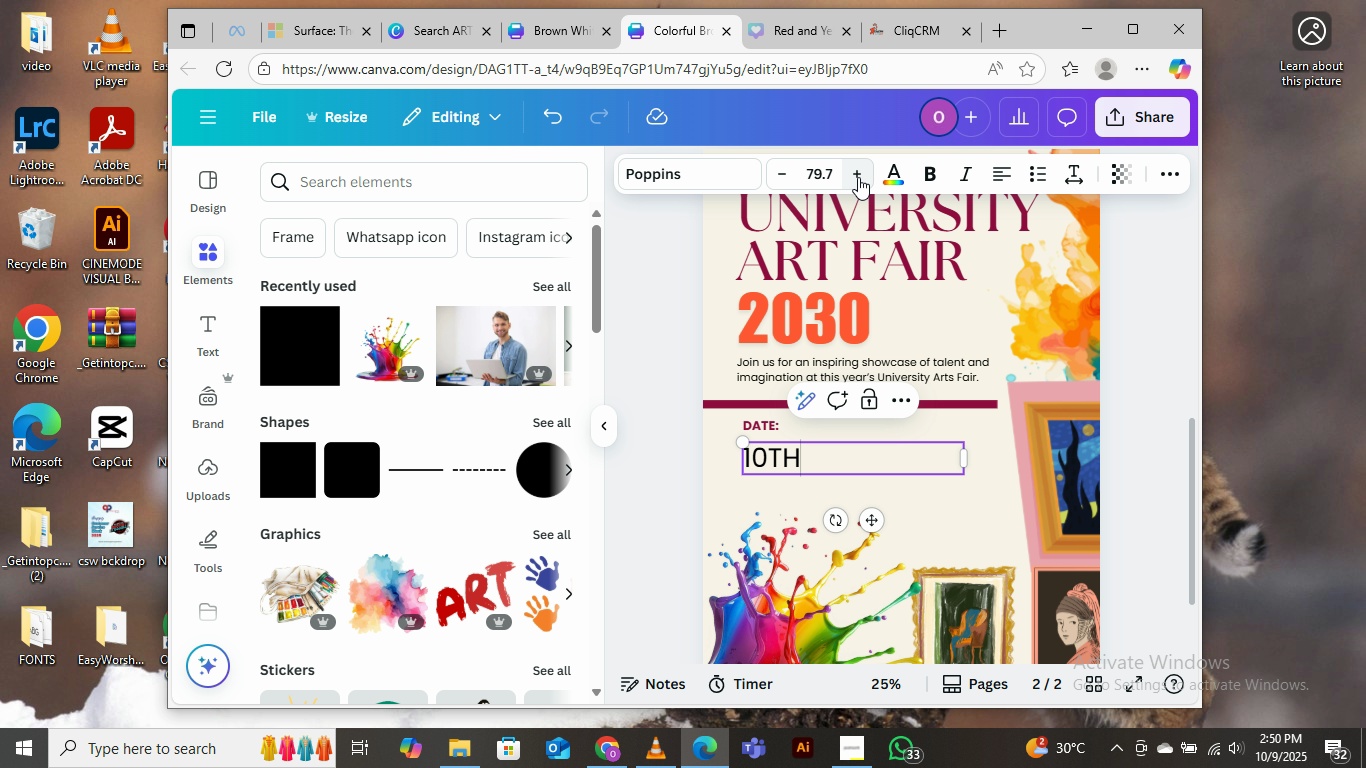 
triple_click([858, 177])
 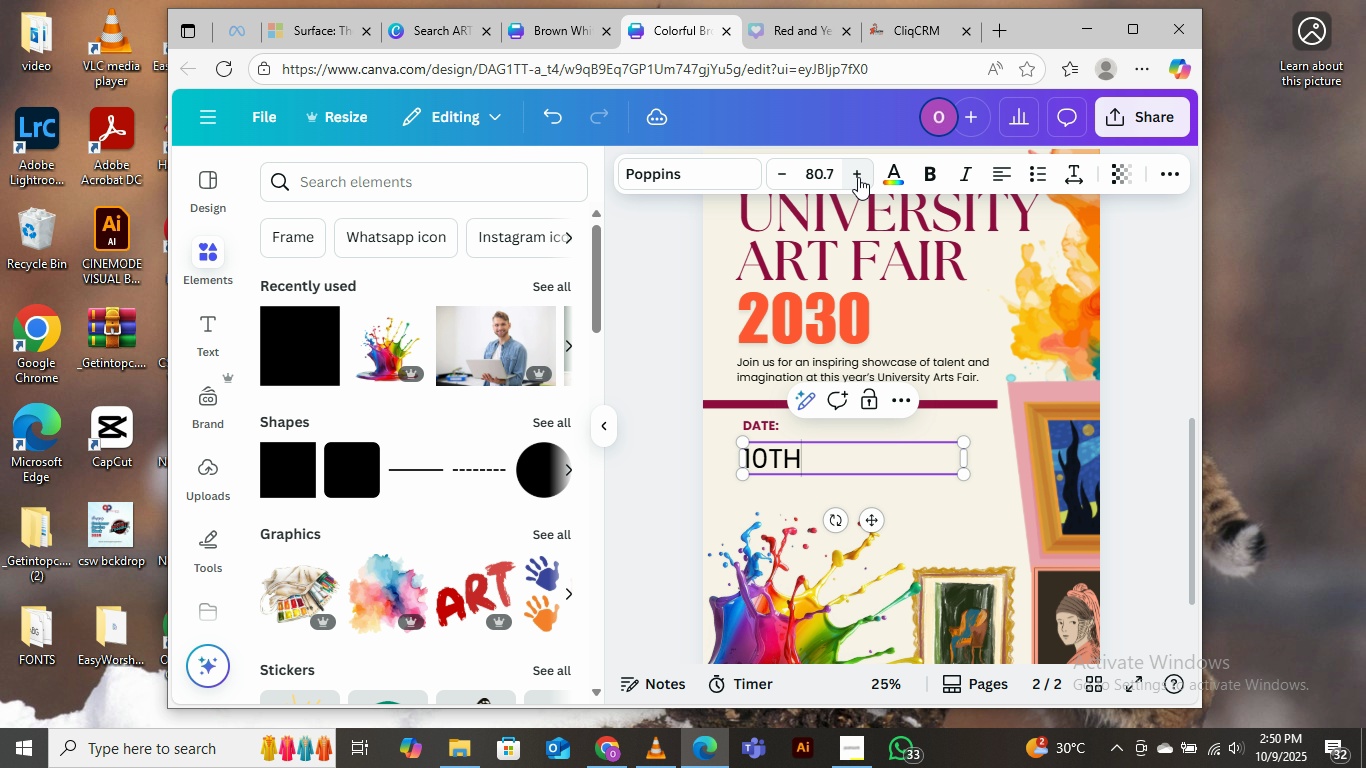 
triple_click([858, 177])
 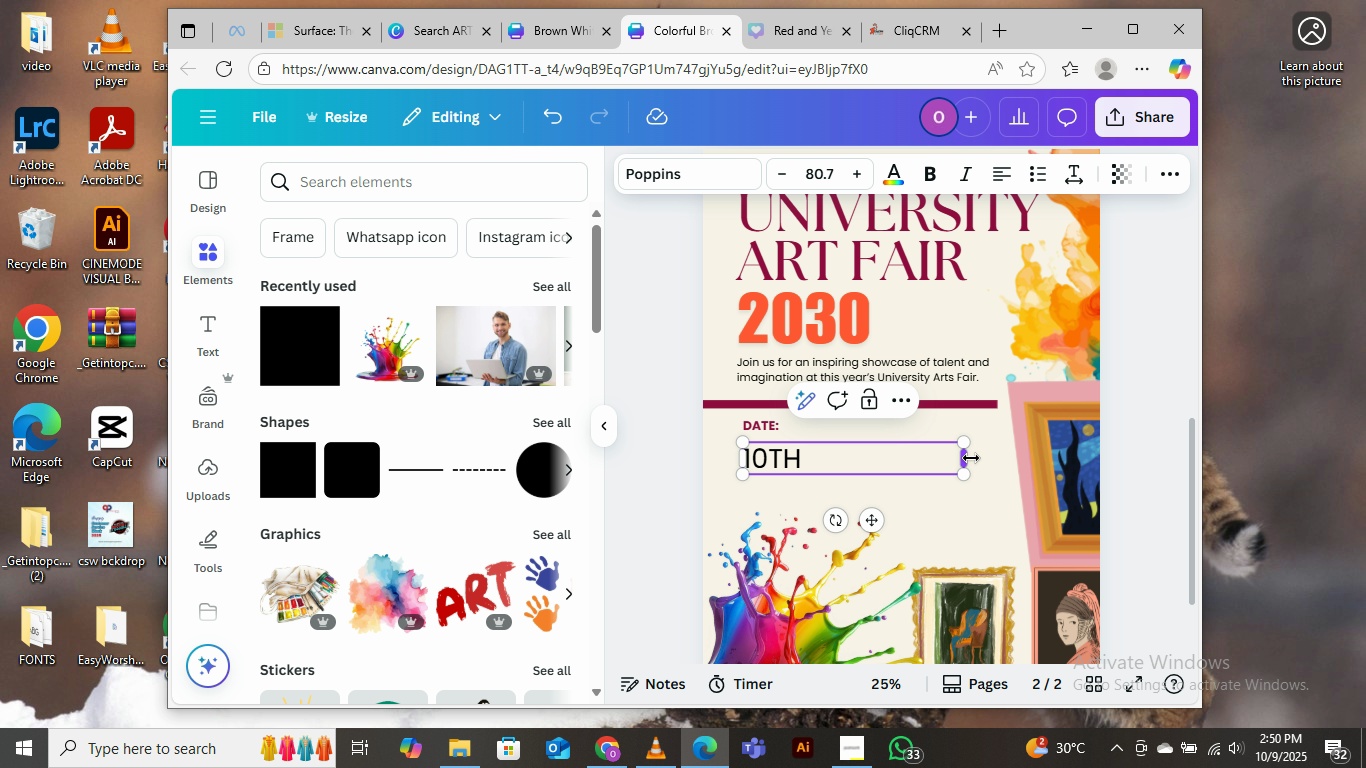 
left_click_drag(start_coordinate=[971, 458], to_coordinate=[833, 455])
 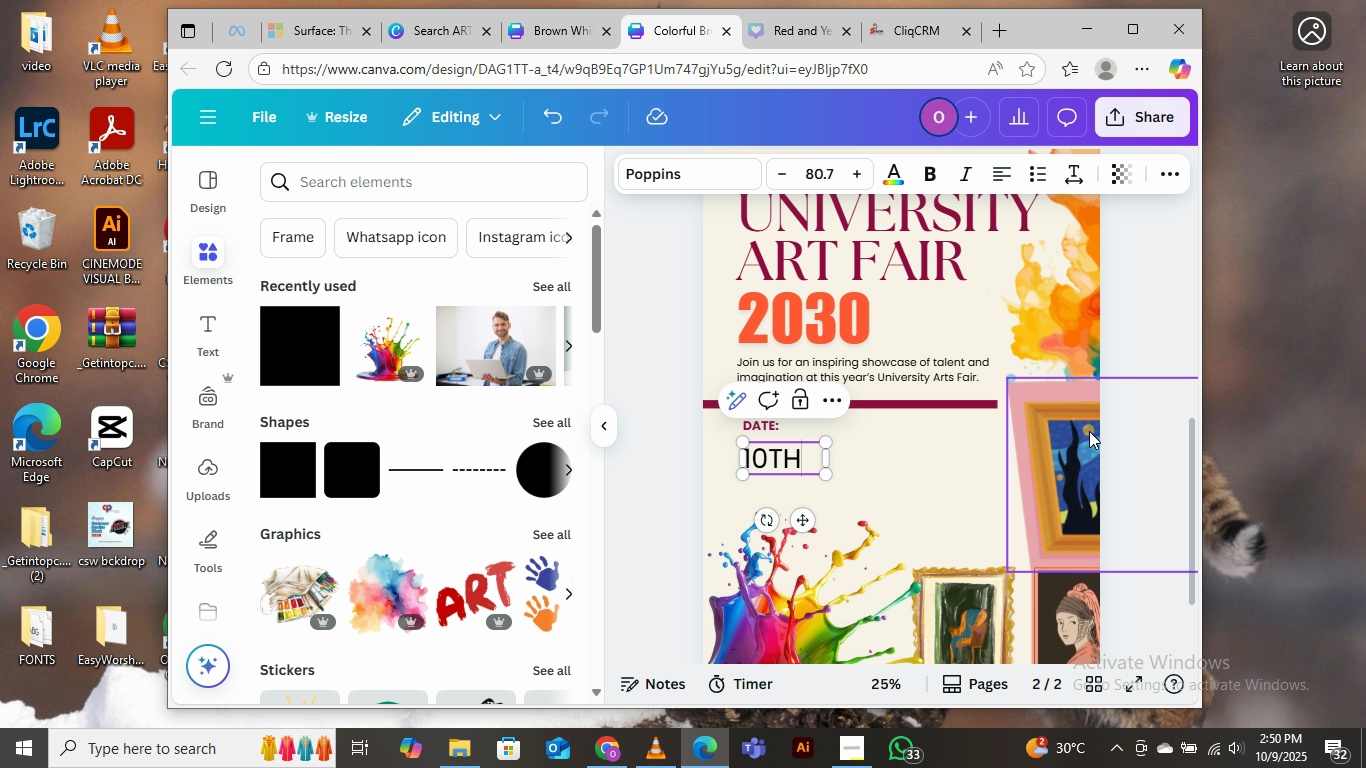 
left_click([1136, 266])
 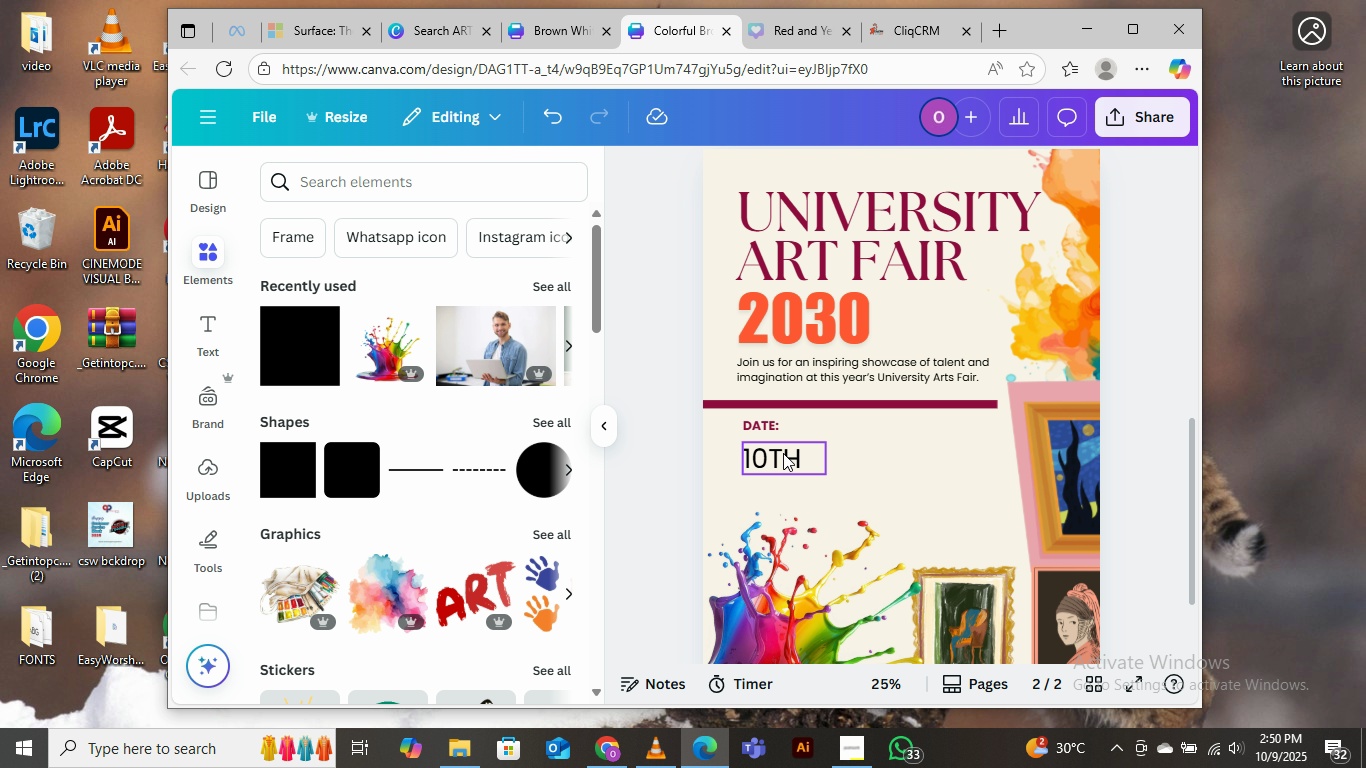 
left_click_drag(start_coordinate=[783, 453], to_coordinate=[783, 448])
 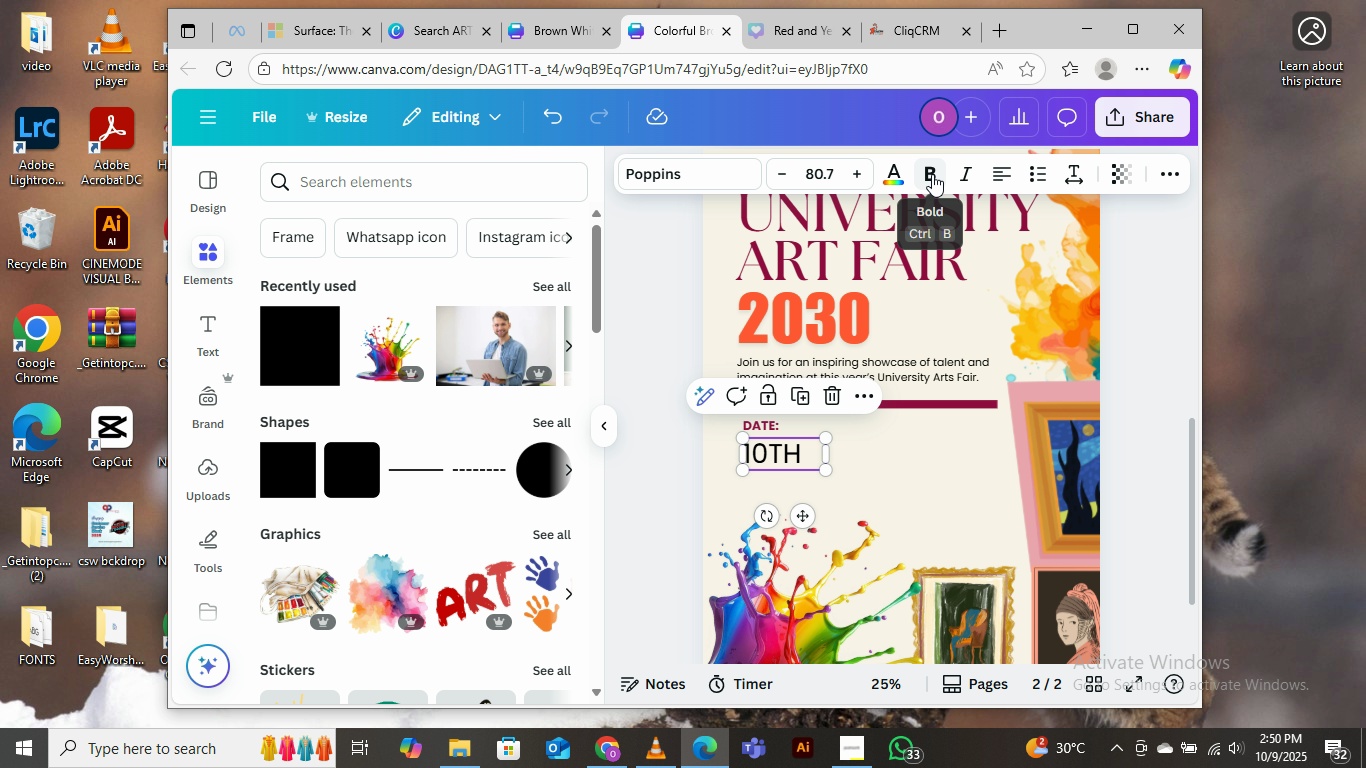 
left_click([932, 174])
 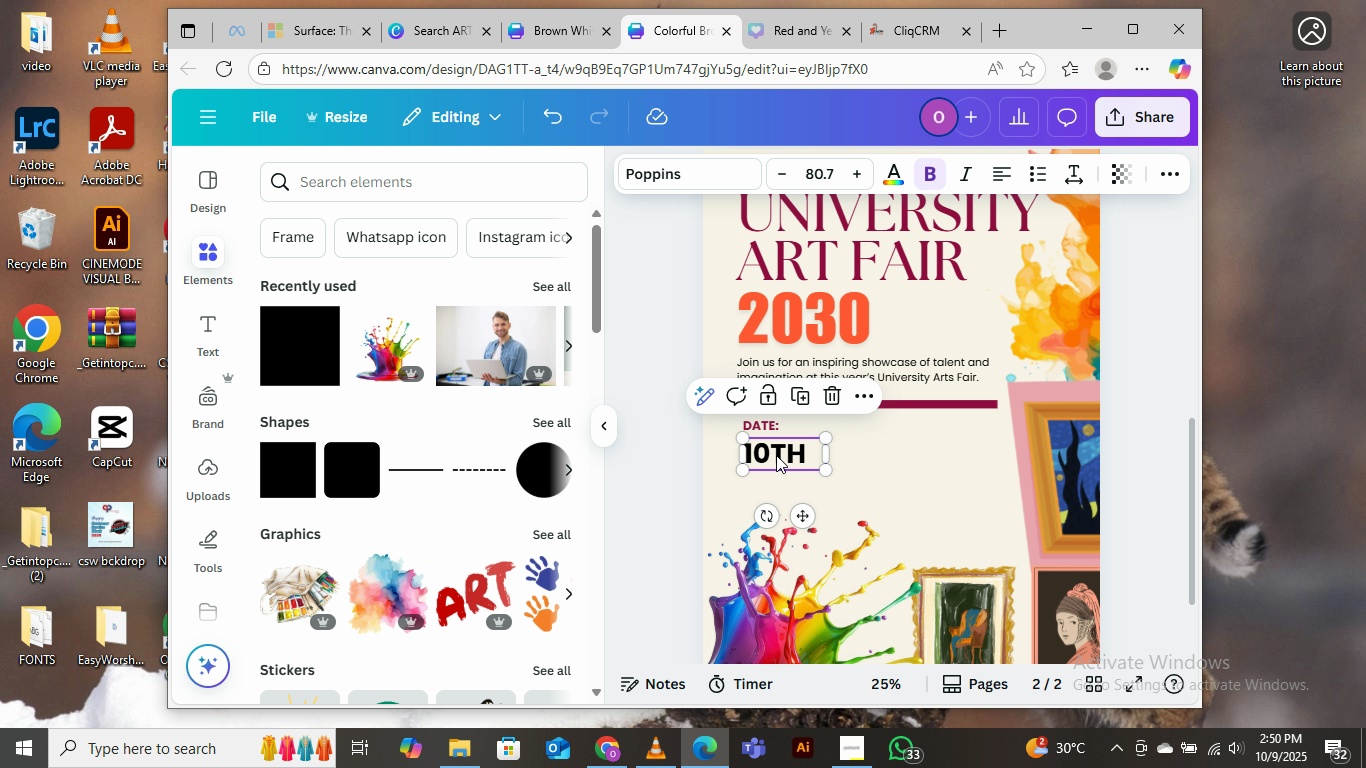 
left_click([776, 455])
 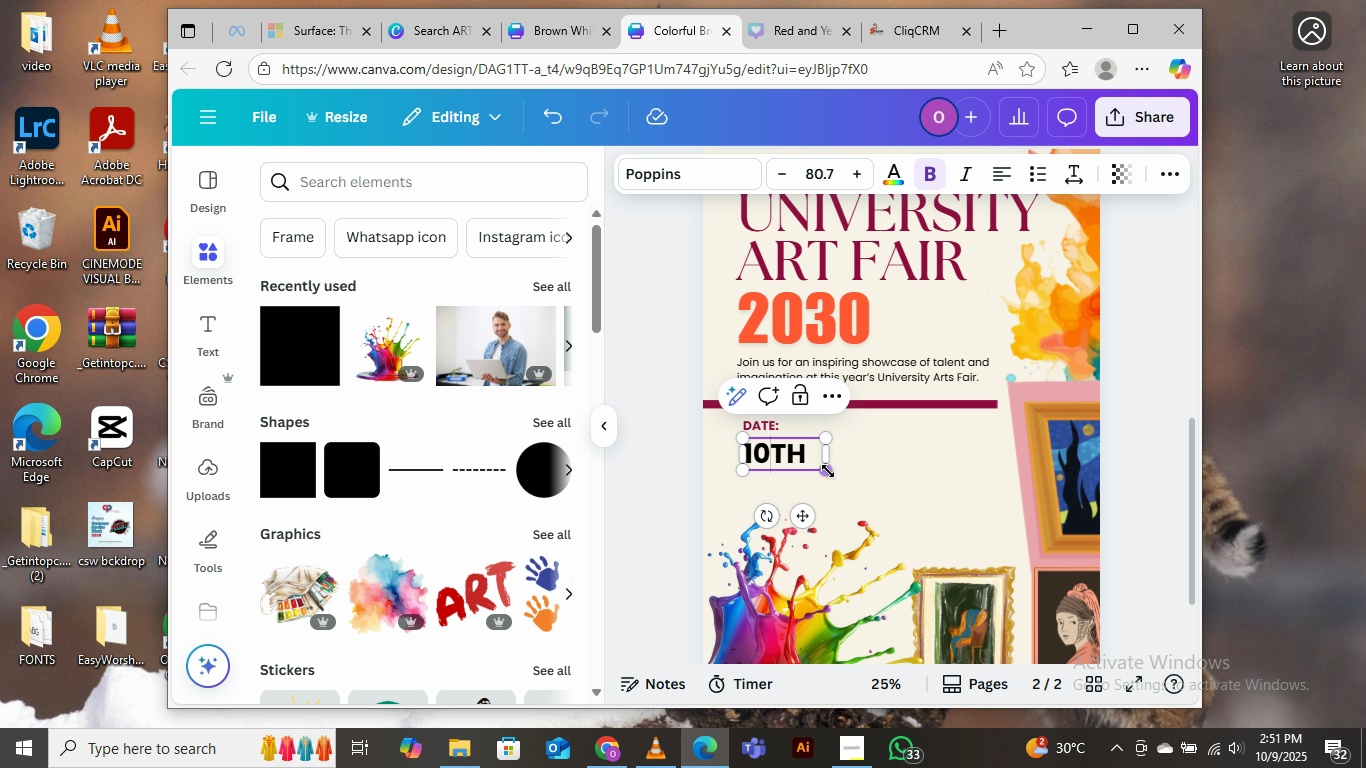 
left_click_drag(start_coordinate=[828, 471], to_coordinate=[829, 476])
 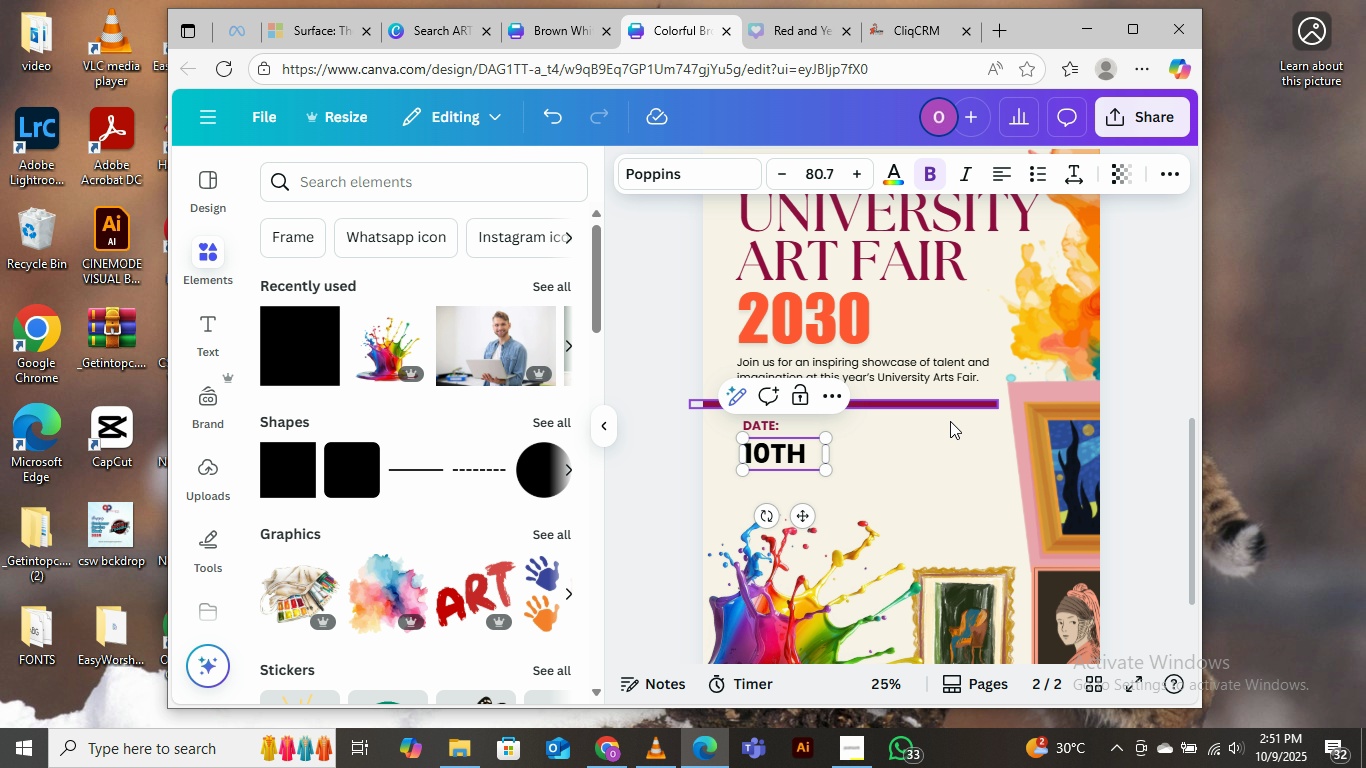 
left_click([944, 452])
 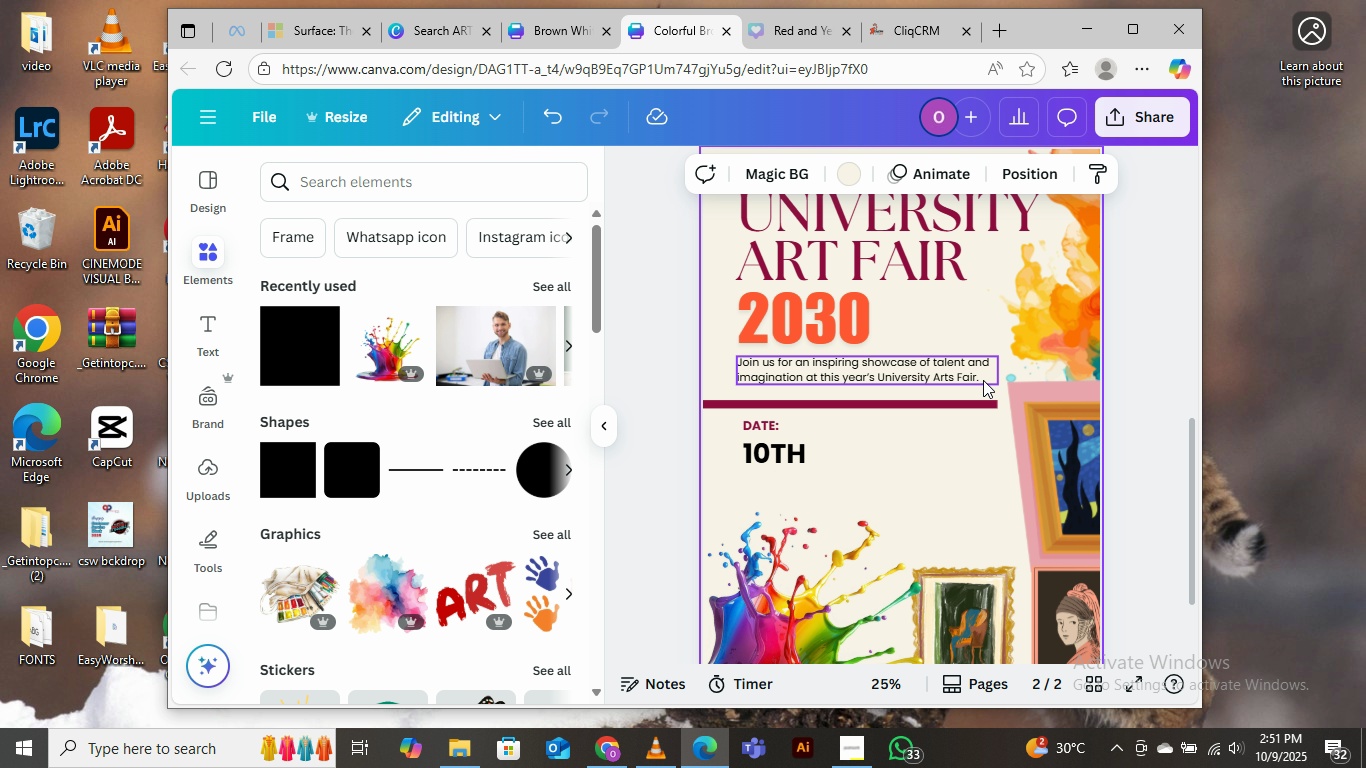 
left_click([983, 380])
 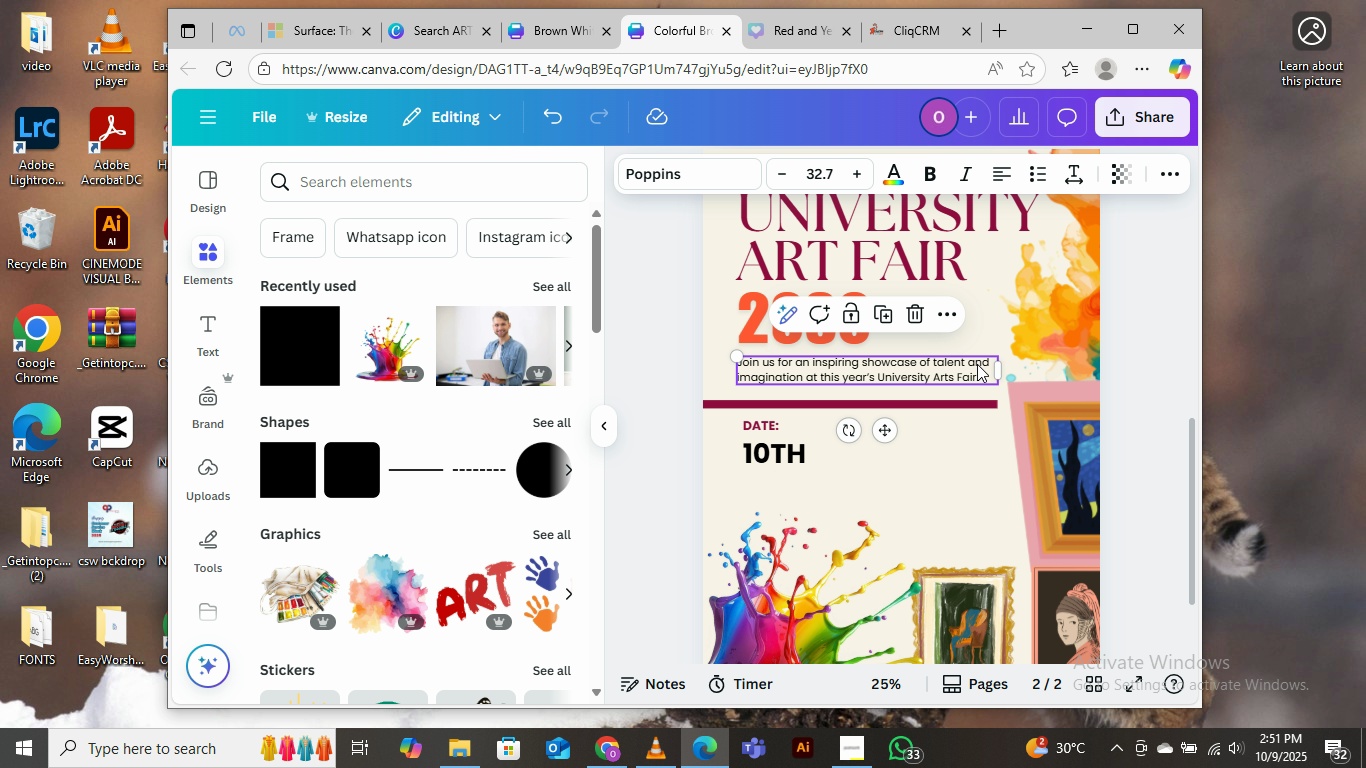 
hold_key(key=AltLeft, duration=1.53)
left_click_drag(start_coordinate=[977, 364], to_coordinate=[983, 477])
 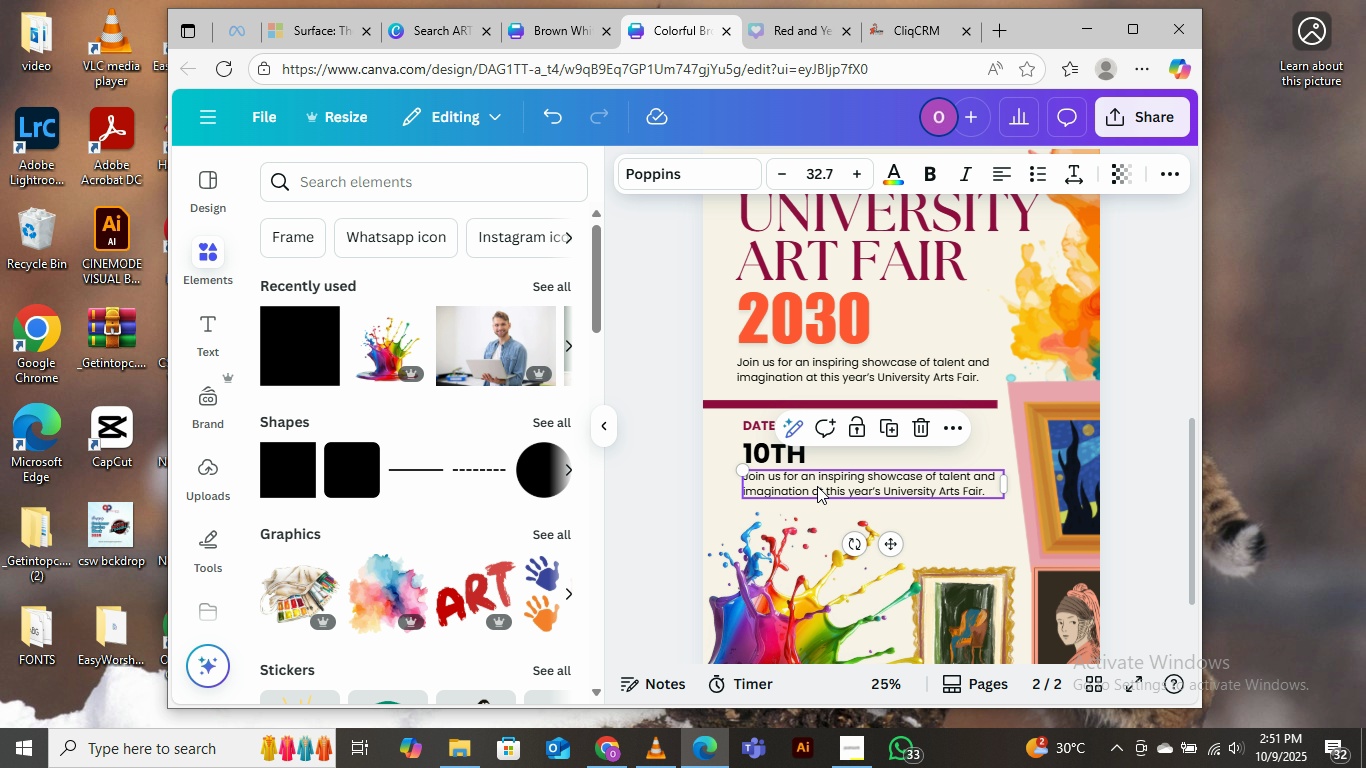 
hold_key(key=AltLeft, duration=1.3)
 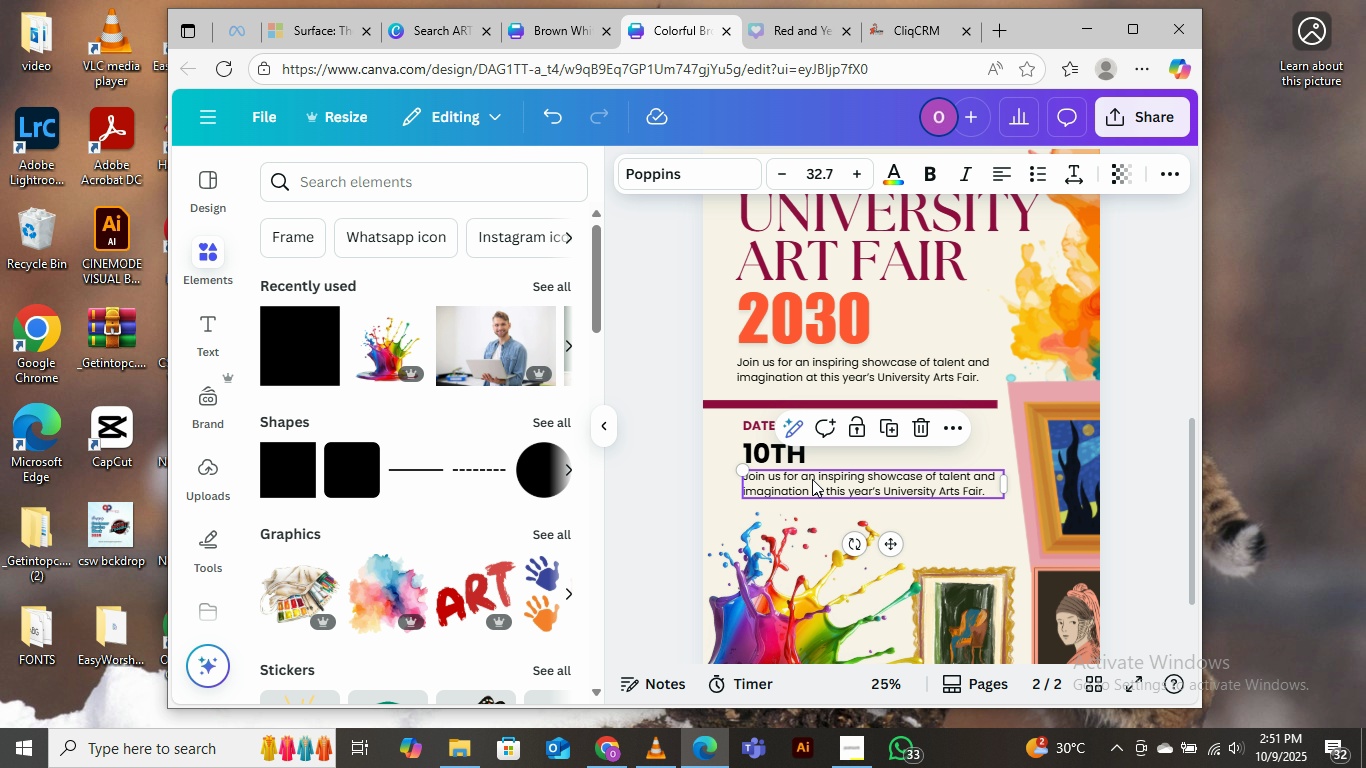 
double_click([812, 479])
 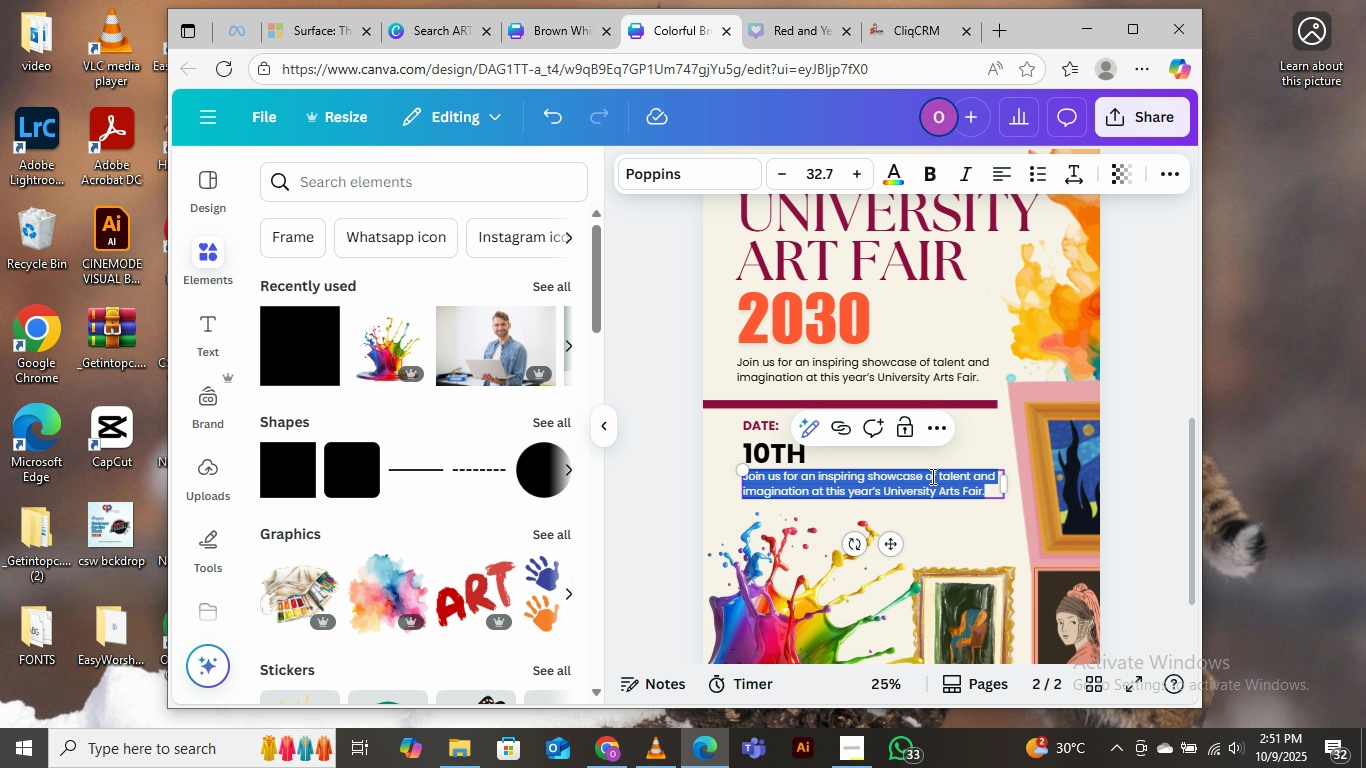 
type(Oct., 2025)
 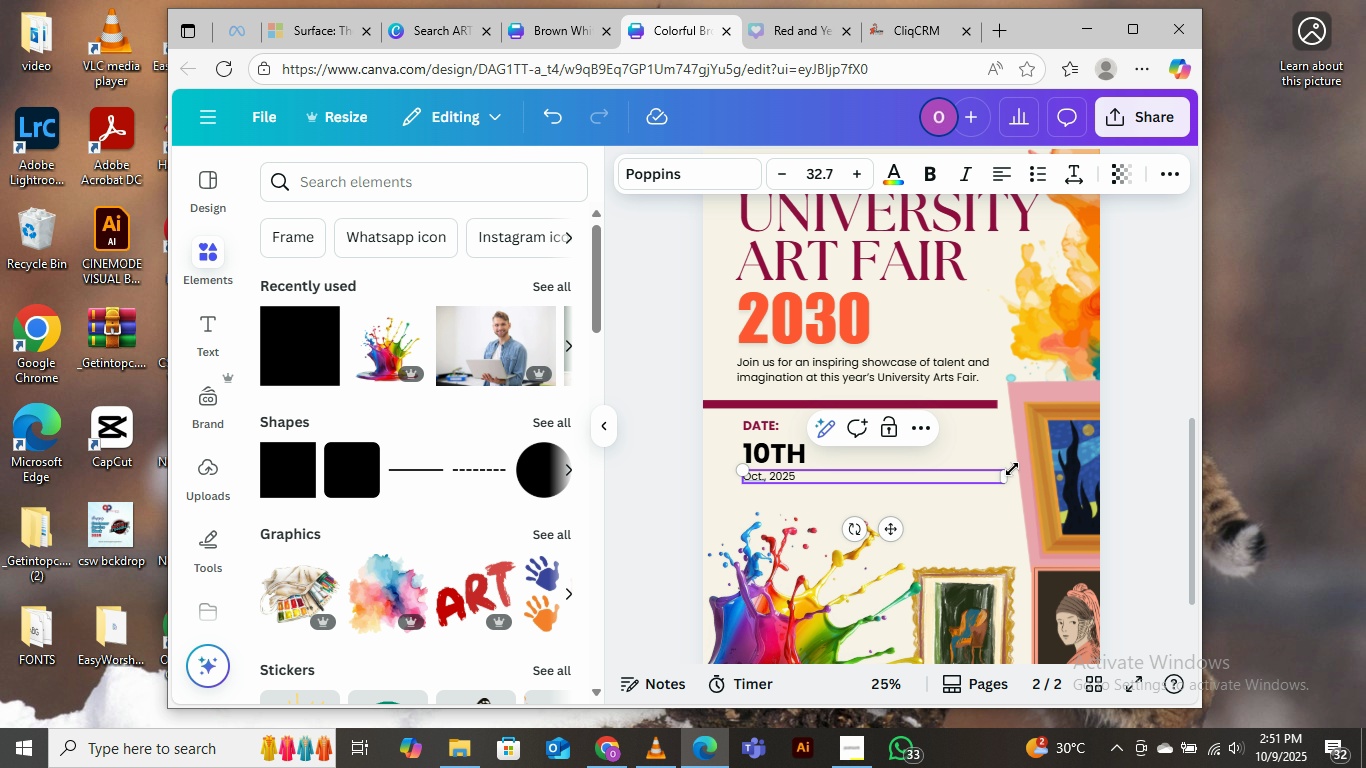 
left_click_drag(start_coordinate=[1004, 483], to_coordinate=[829, 483])
 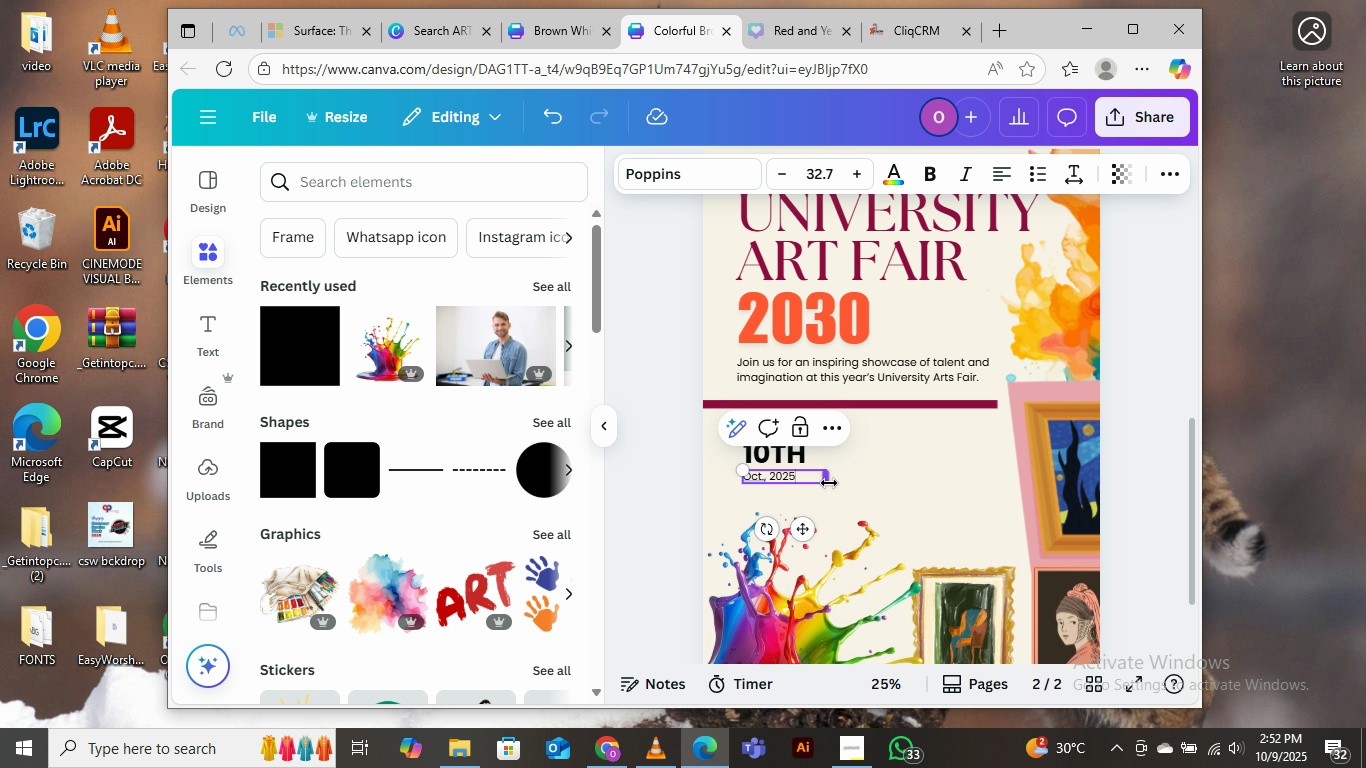 
wait(55.76)
 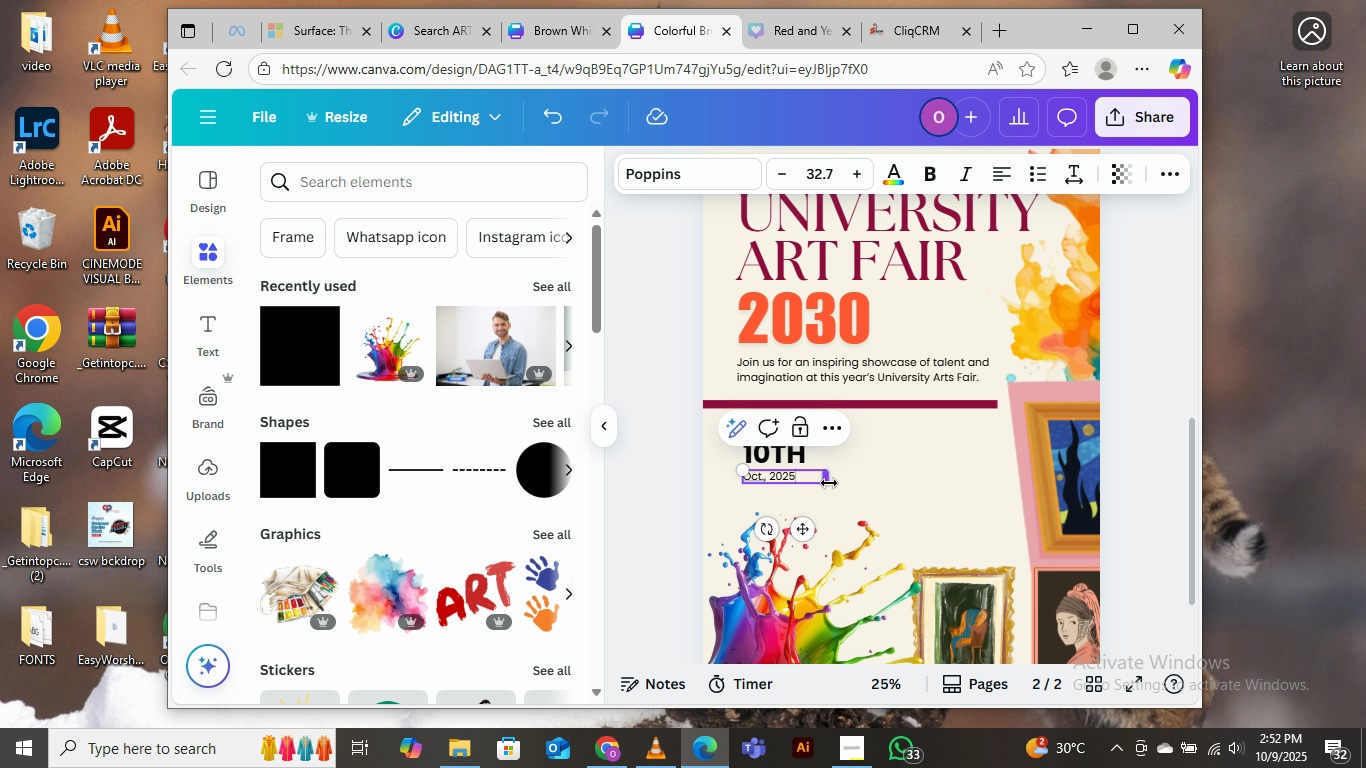 
left_click([884, 454])
 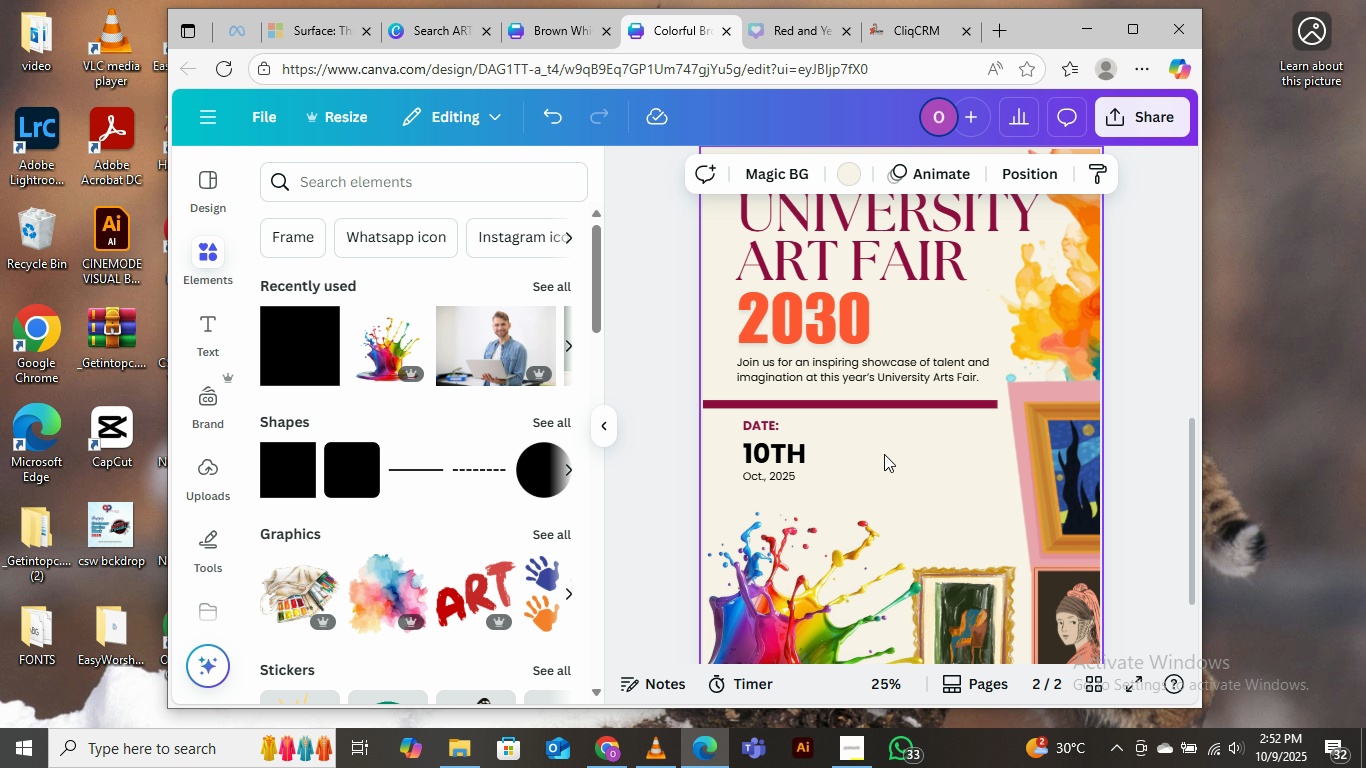 
wait(12.45)
 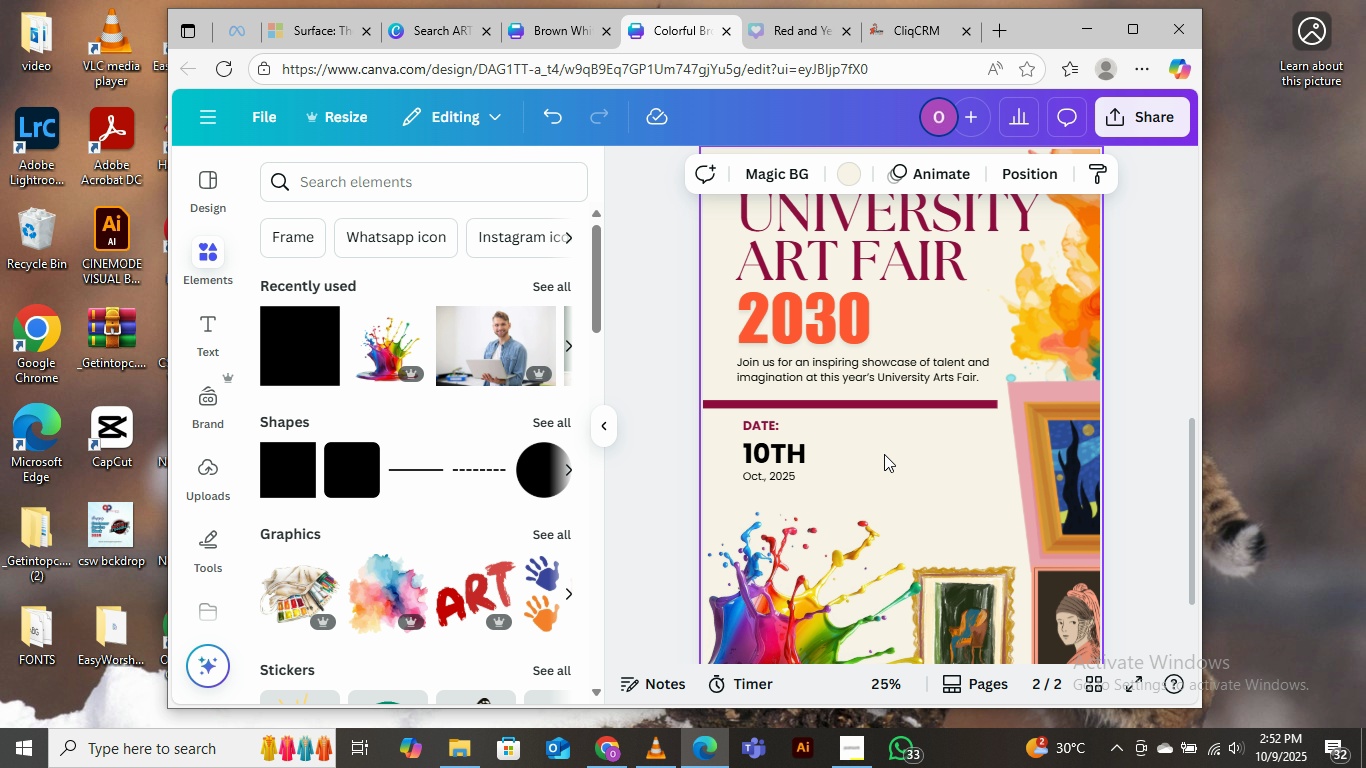 
left_click([760, 474])
 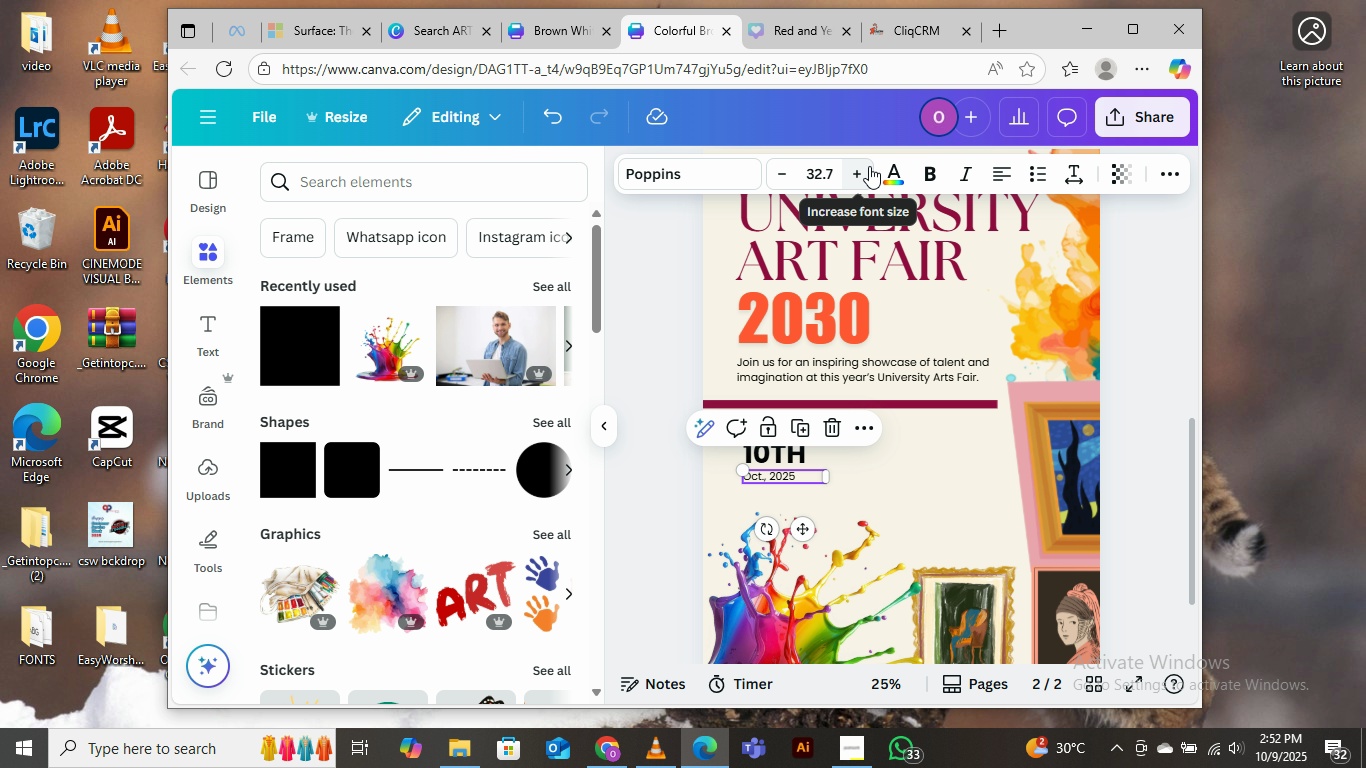 
double_click([869, 166])
 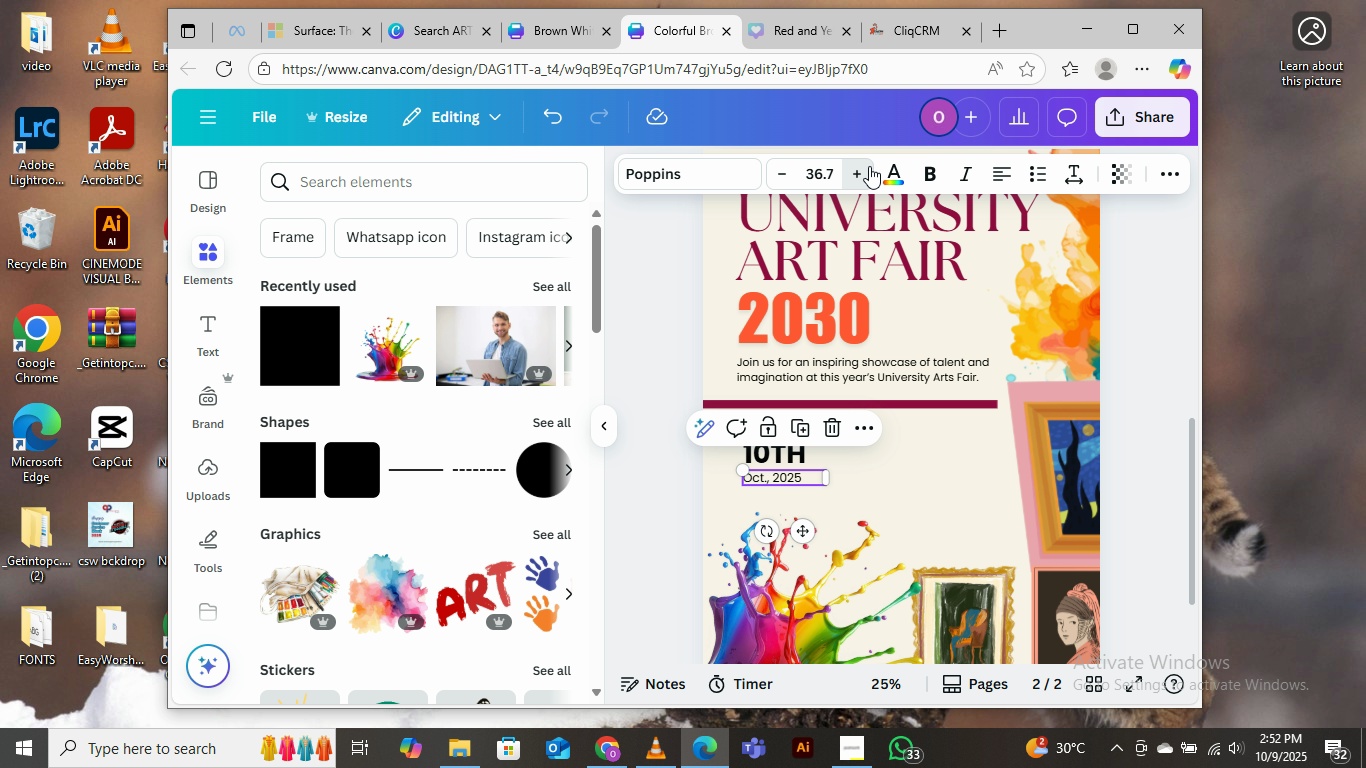 
triple_click([869, 166])
 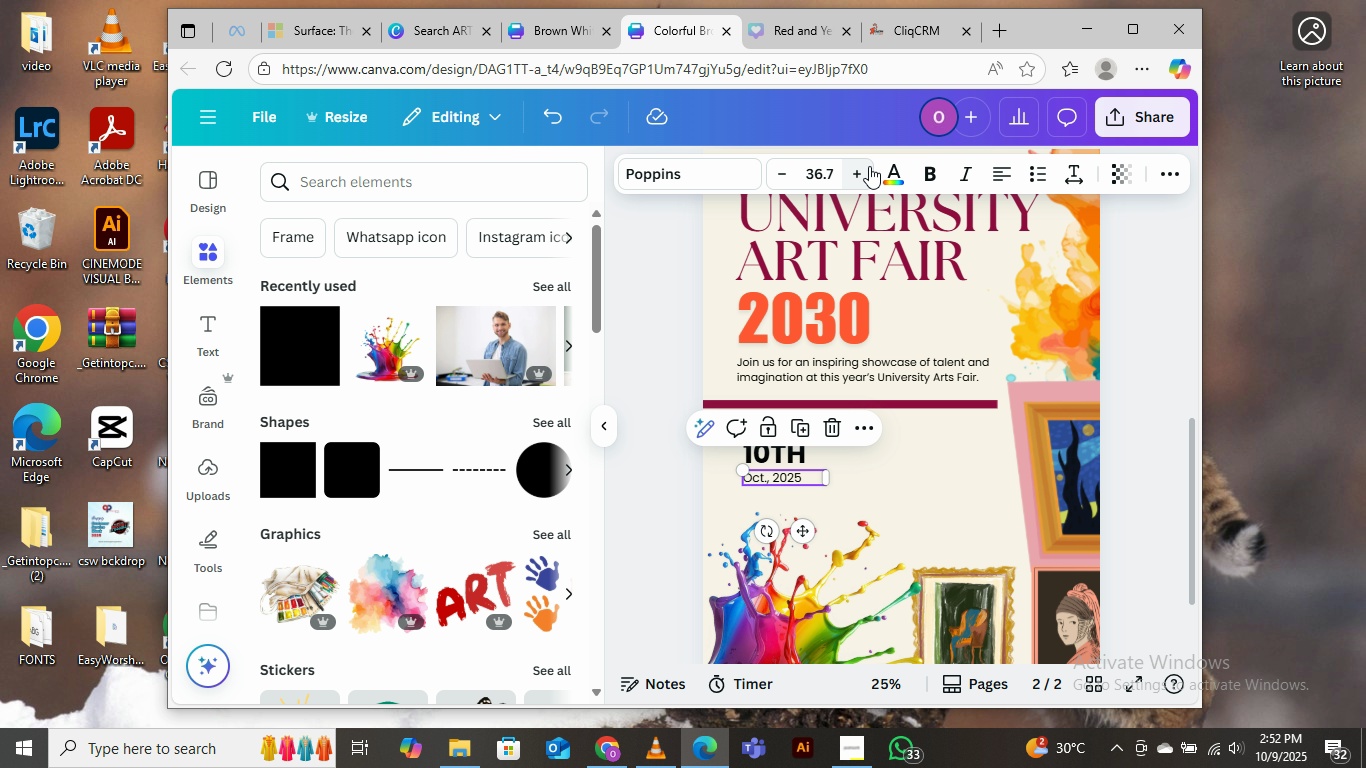 
triple_click([869, 166])
 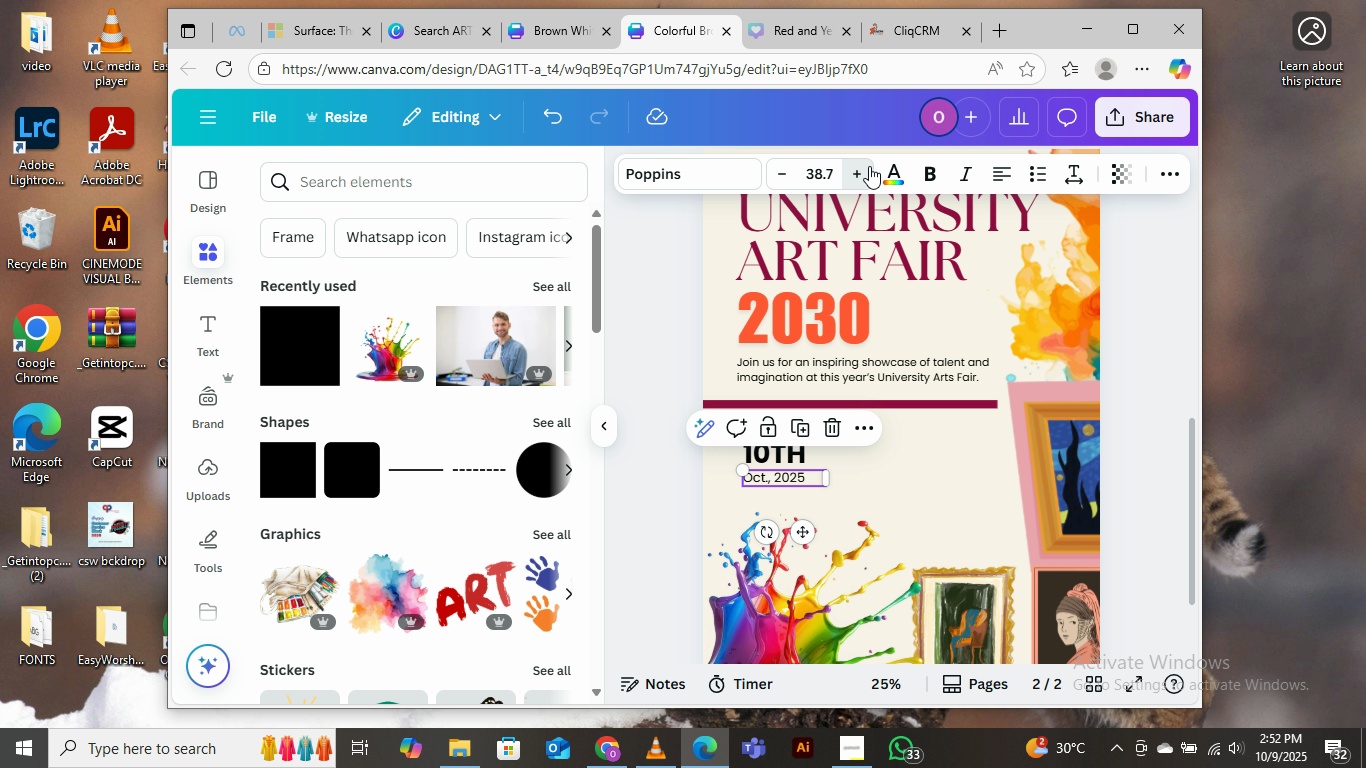 
double_click([869, 166])
 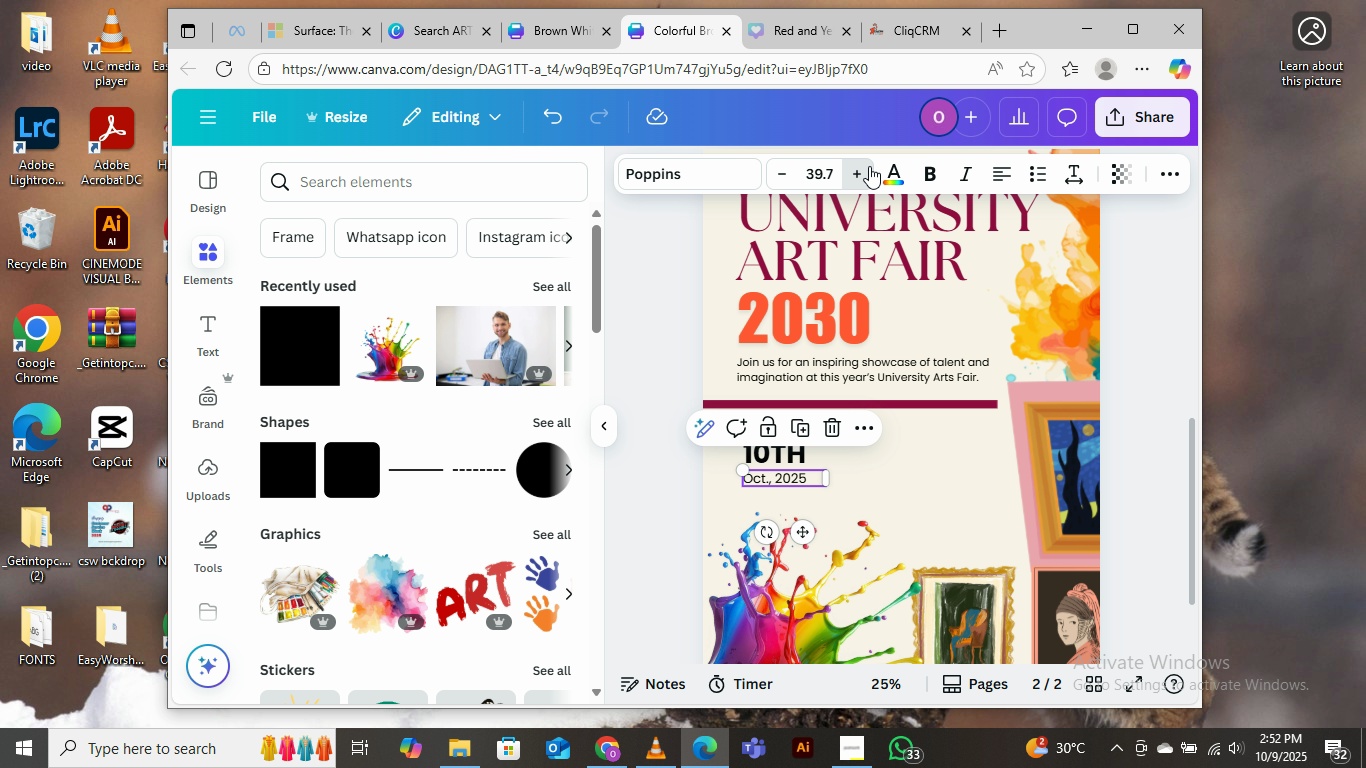 
triple_click([869, 166])
 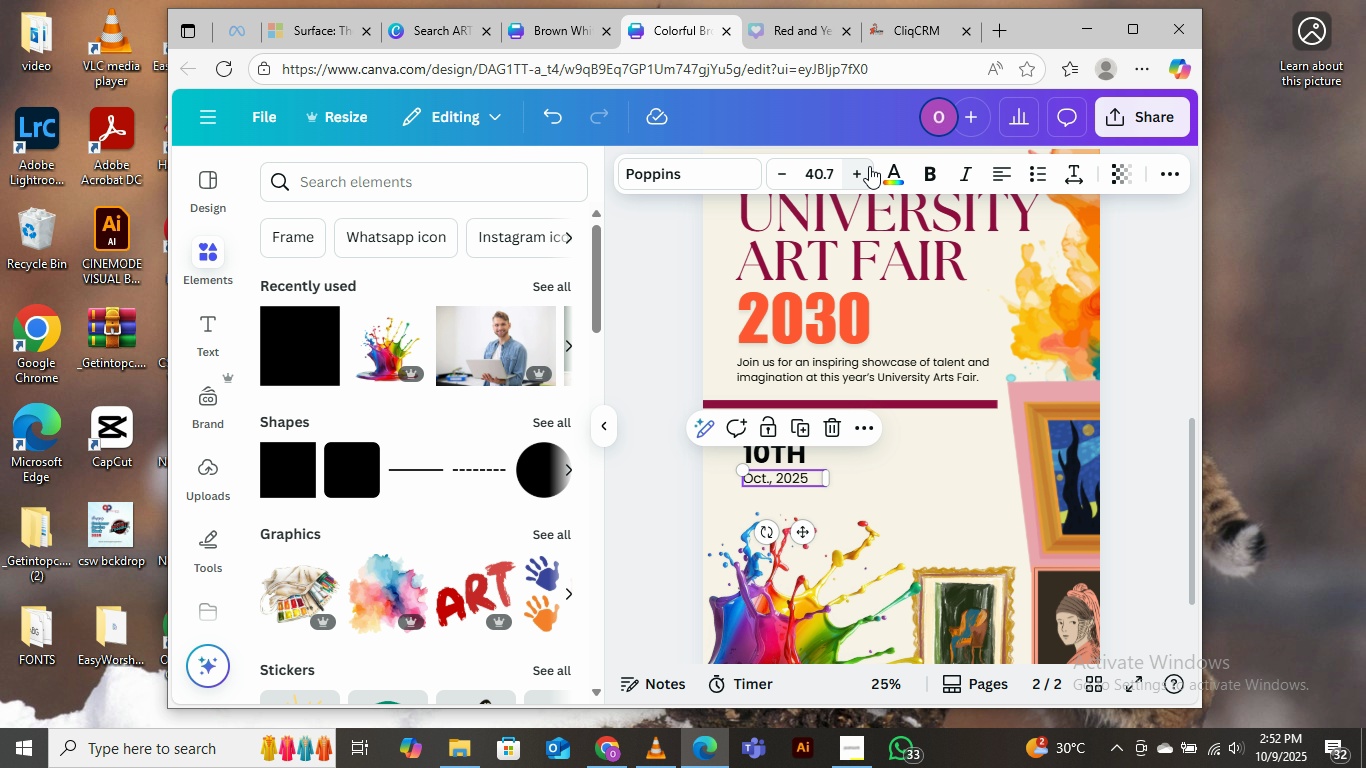 
triple_click([869, 166])
 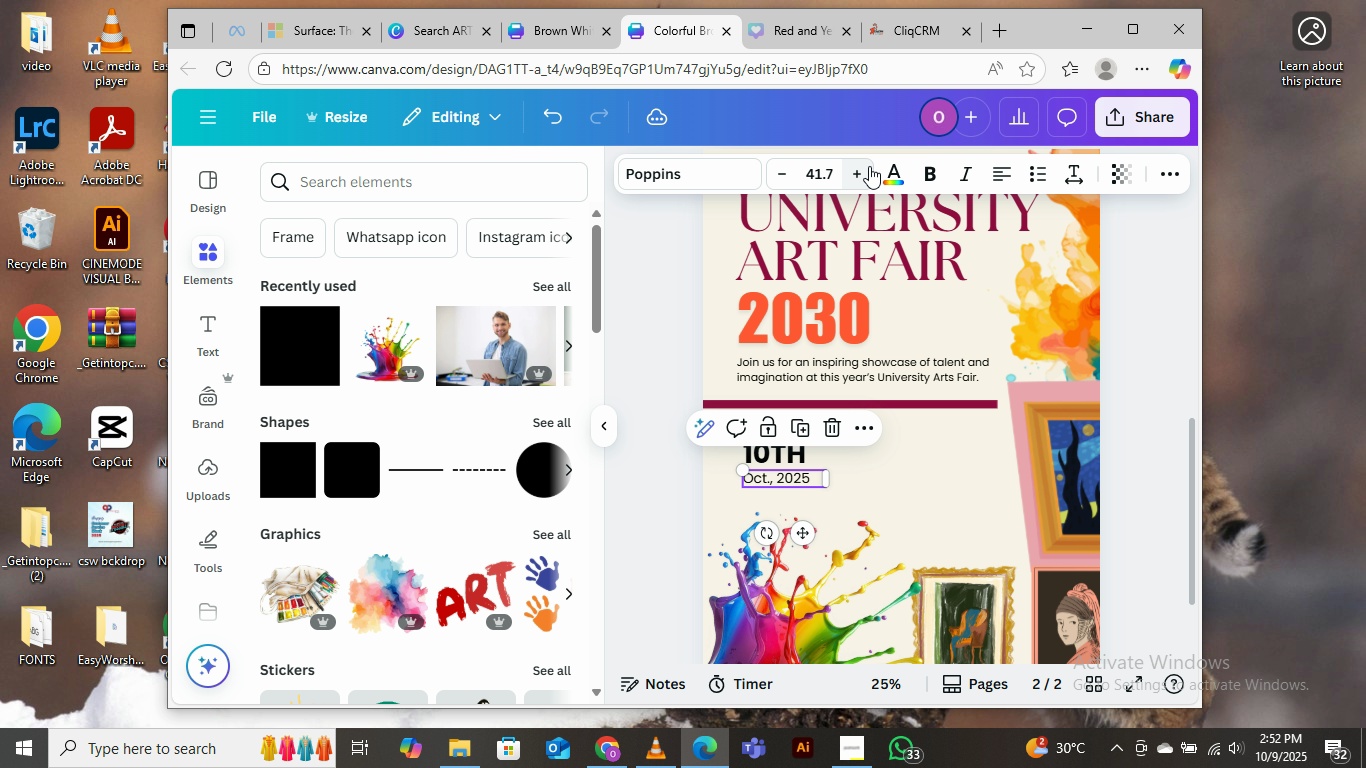 
triple_click([869, 166])
 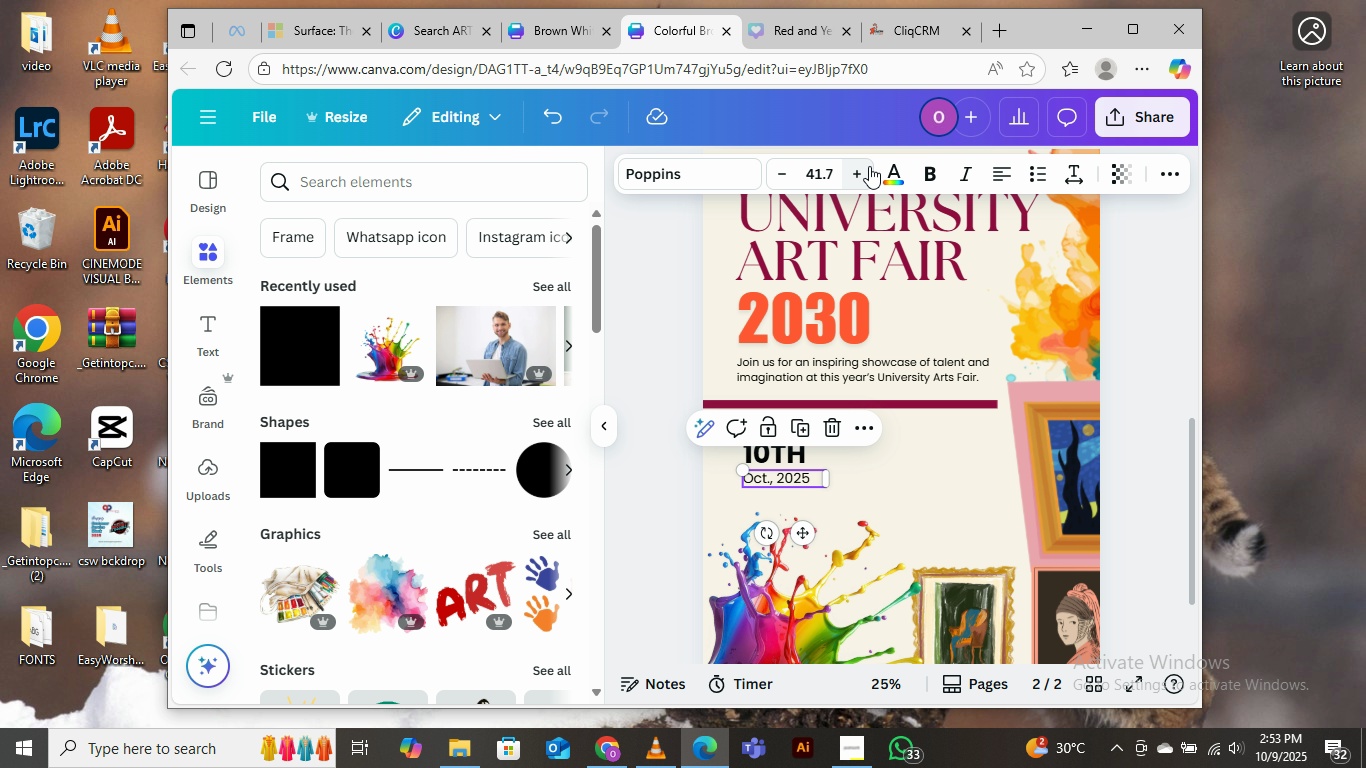 
wait(18.87)
 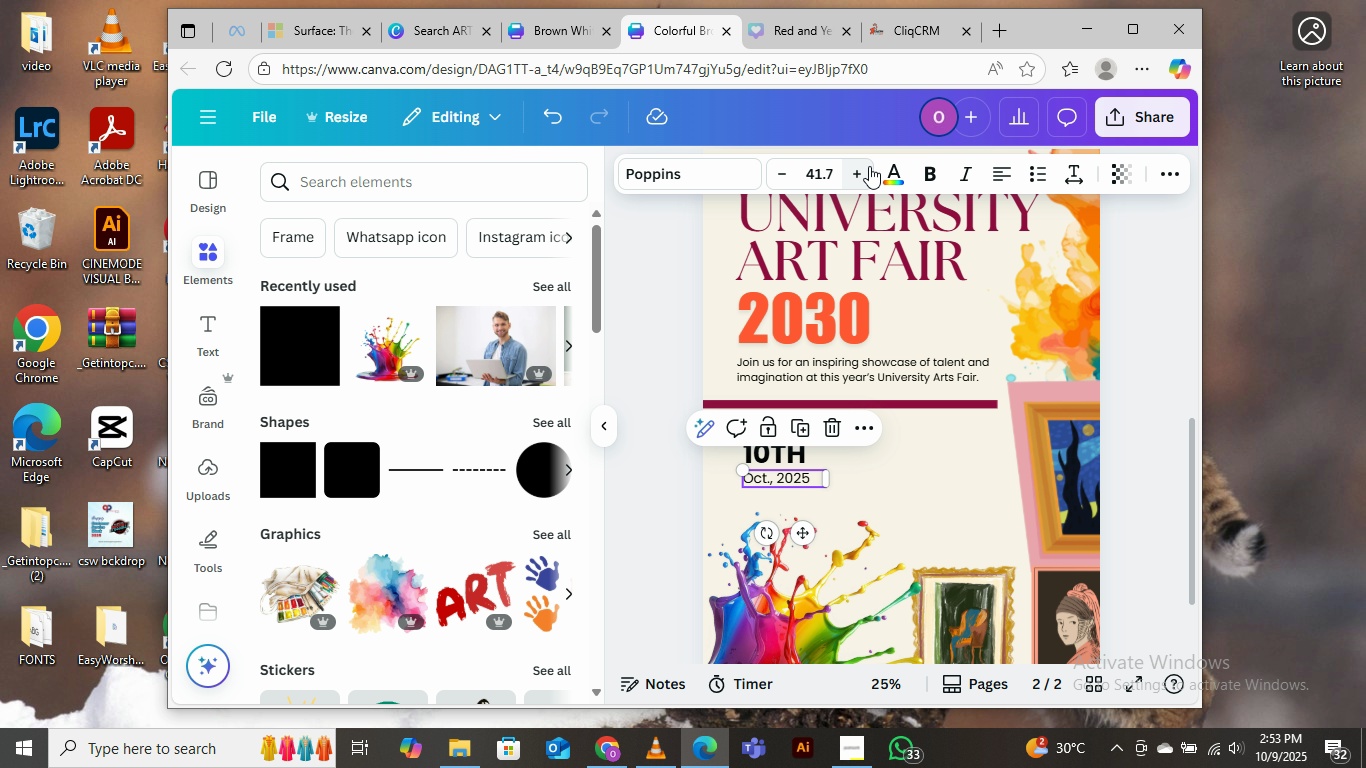 
left_click([933, 502])
 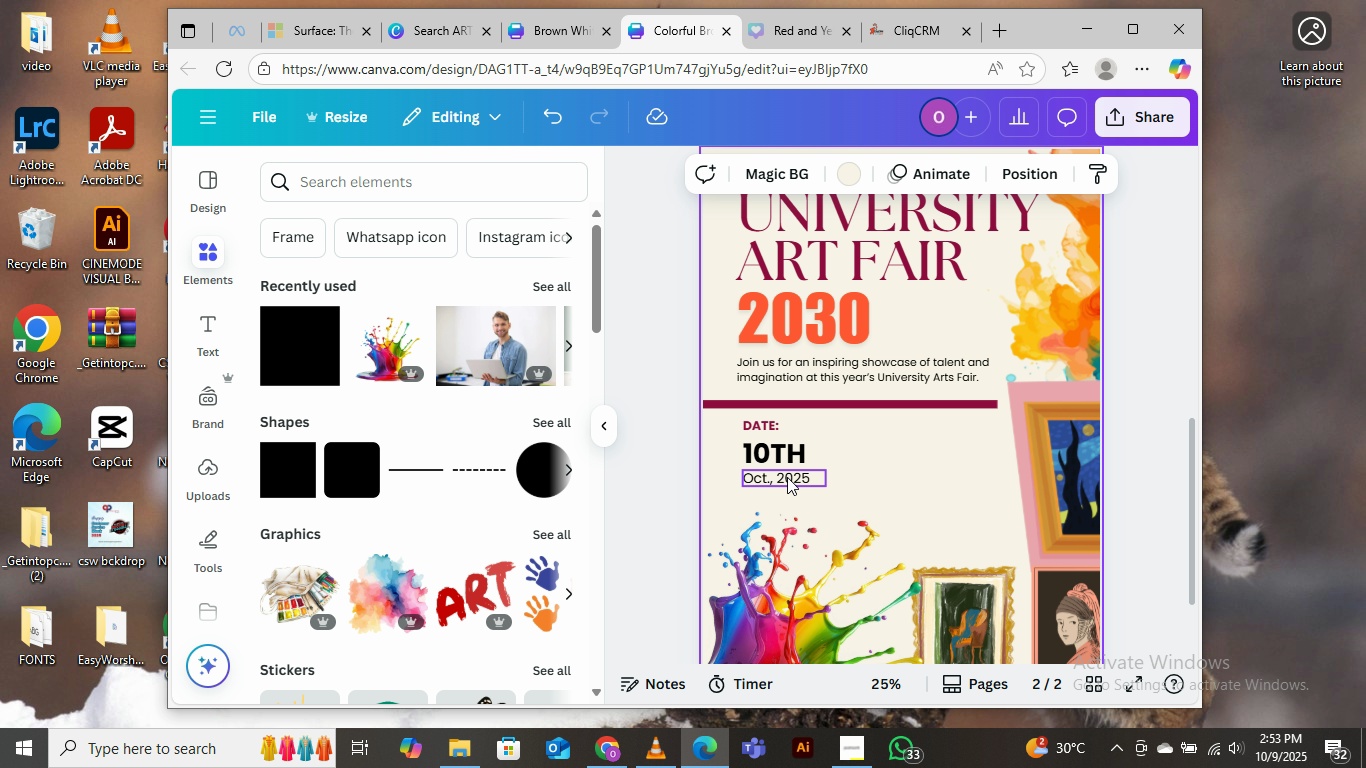 
left_click([787, 477])
 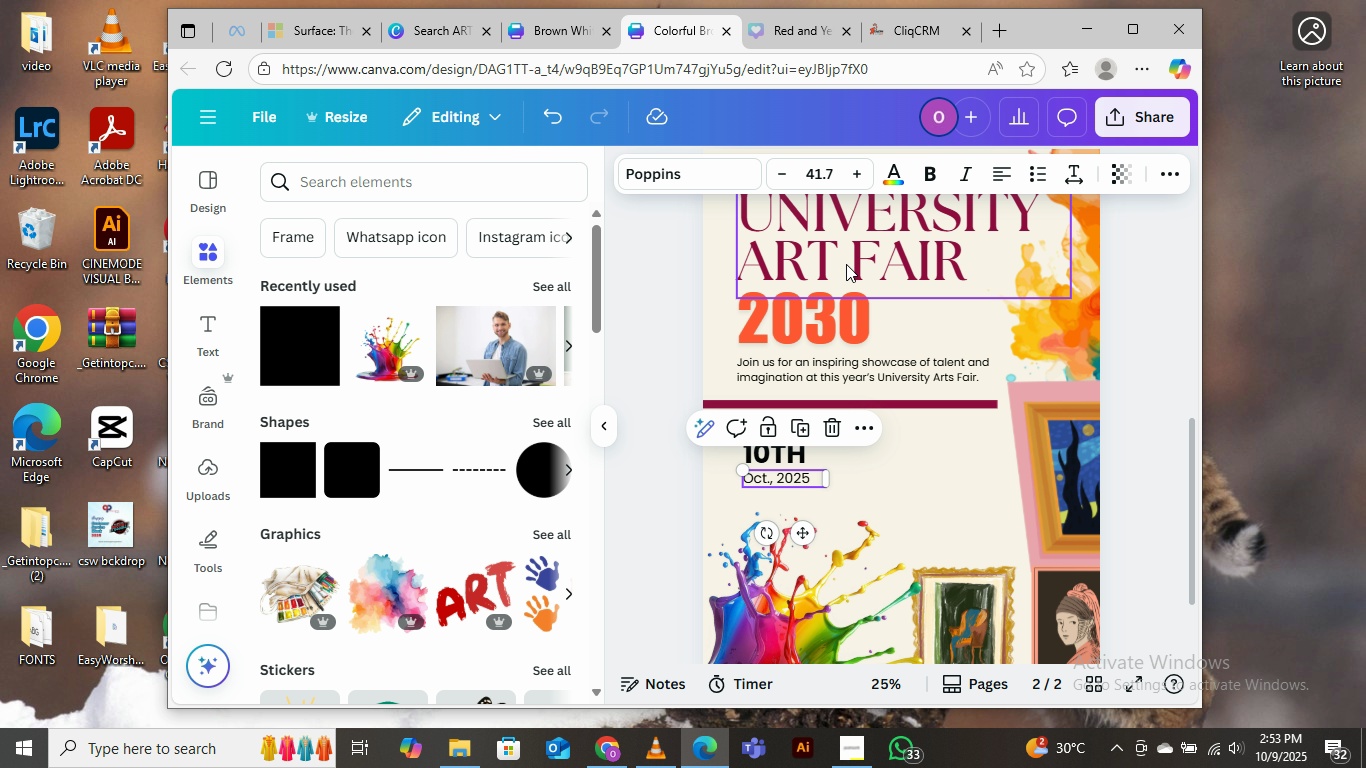 
wait(7.34)
 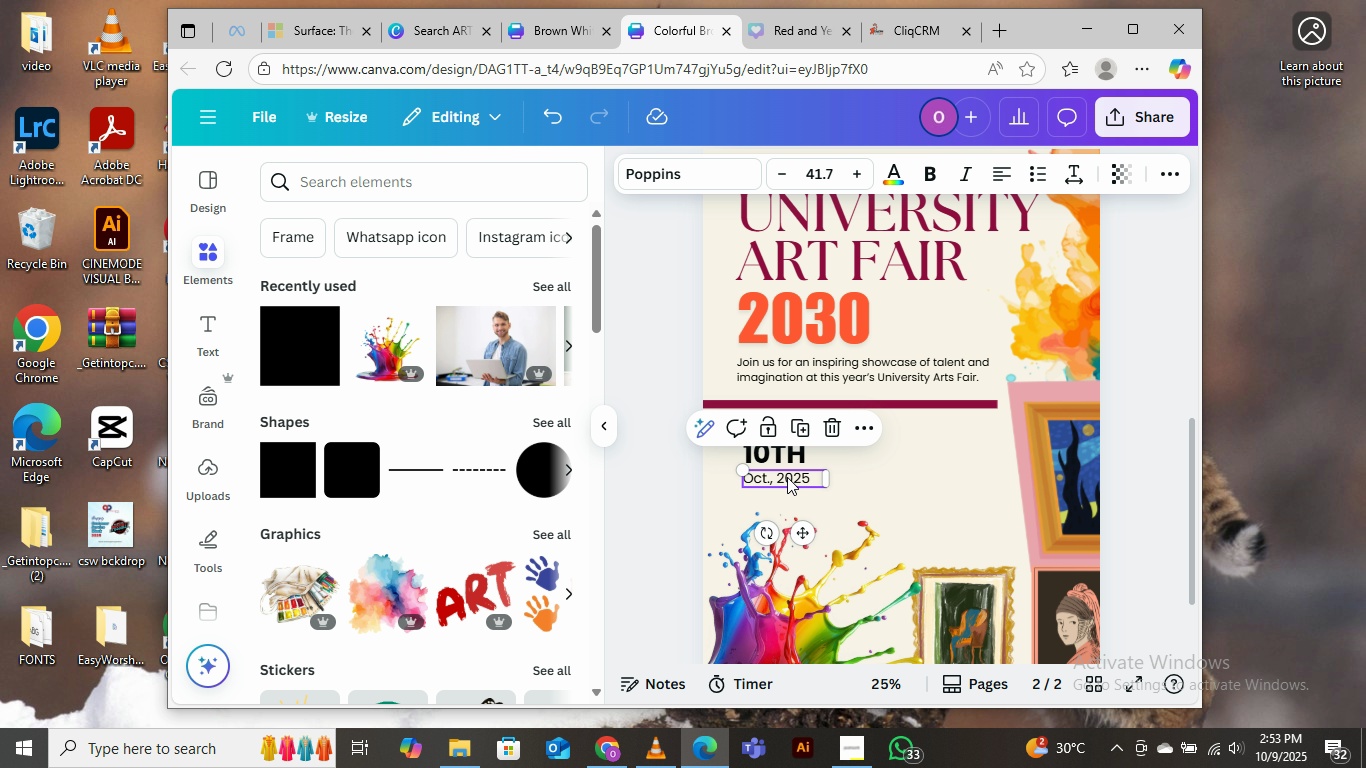 
double_click([855, 168])
 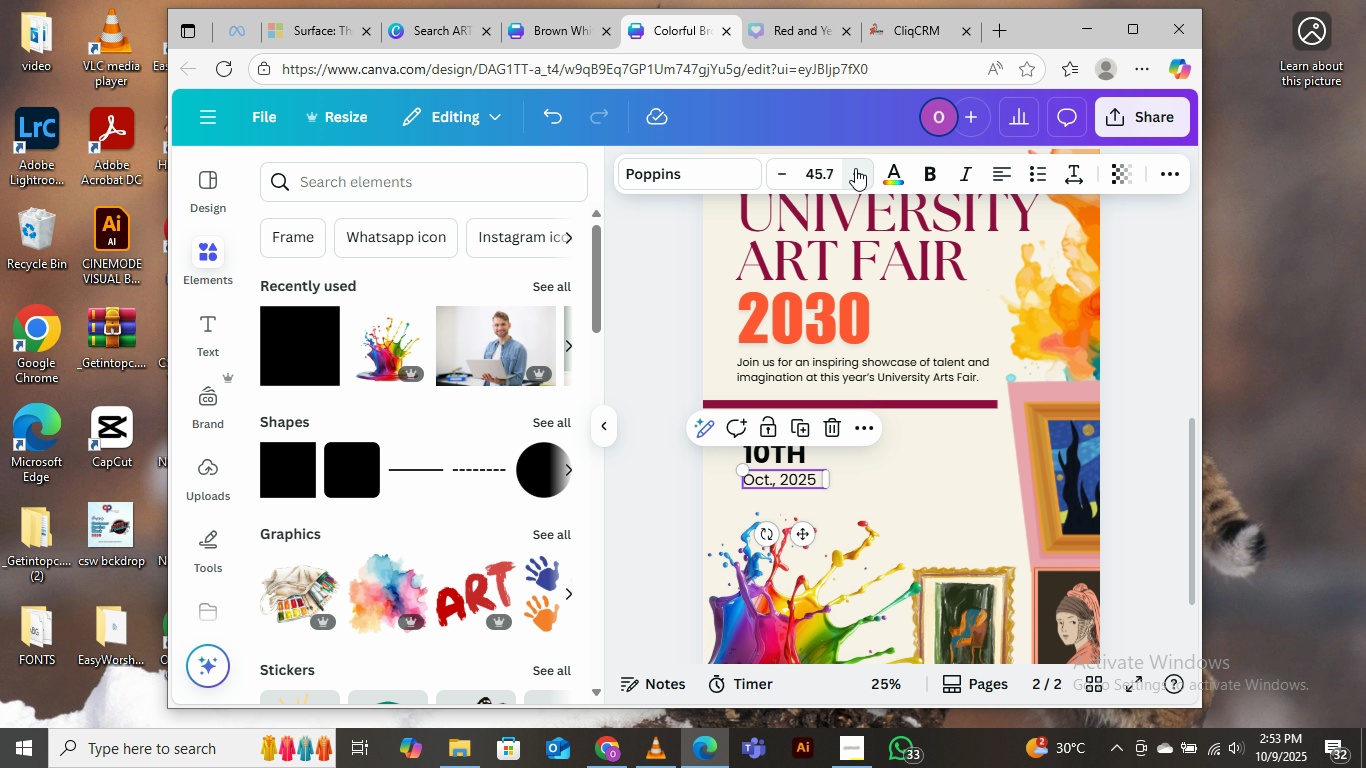 
triple_click([855, 168])
 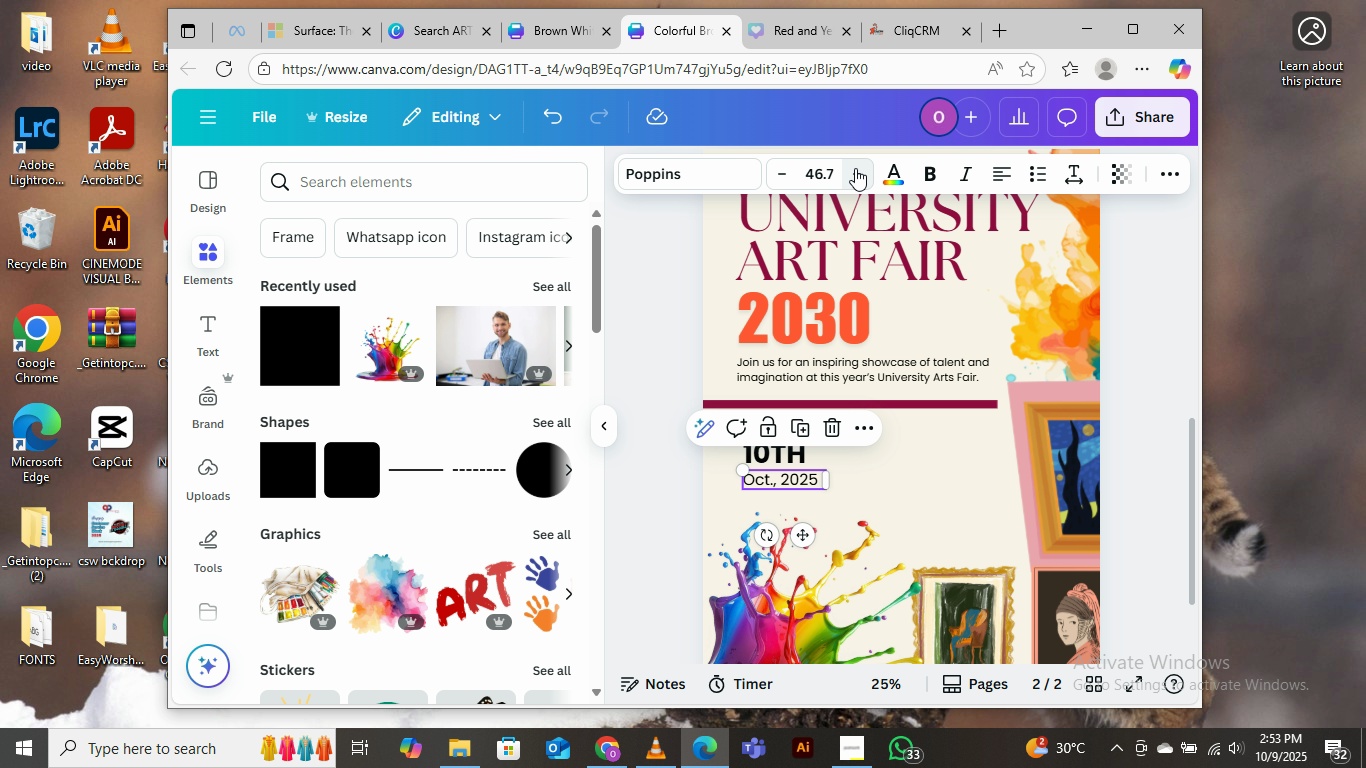 
triple_click([855, 168])
 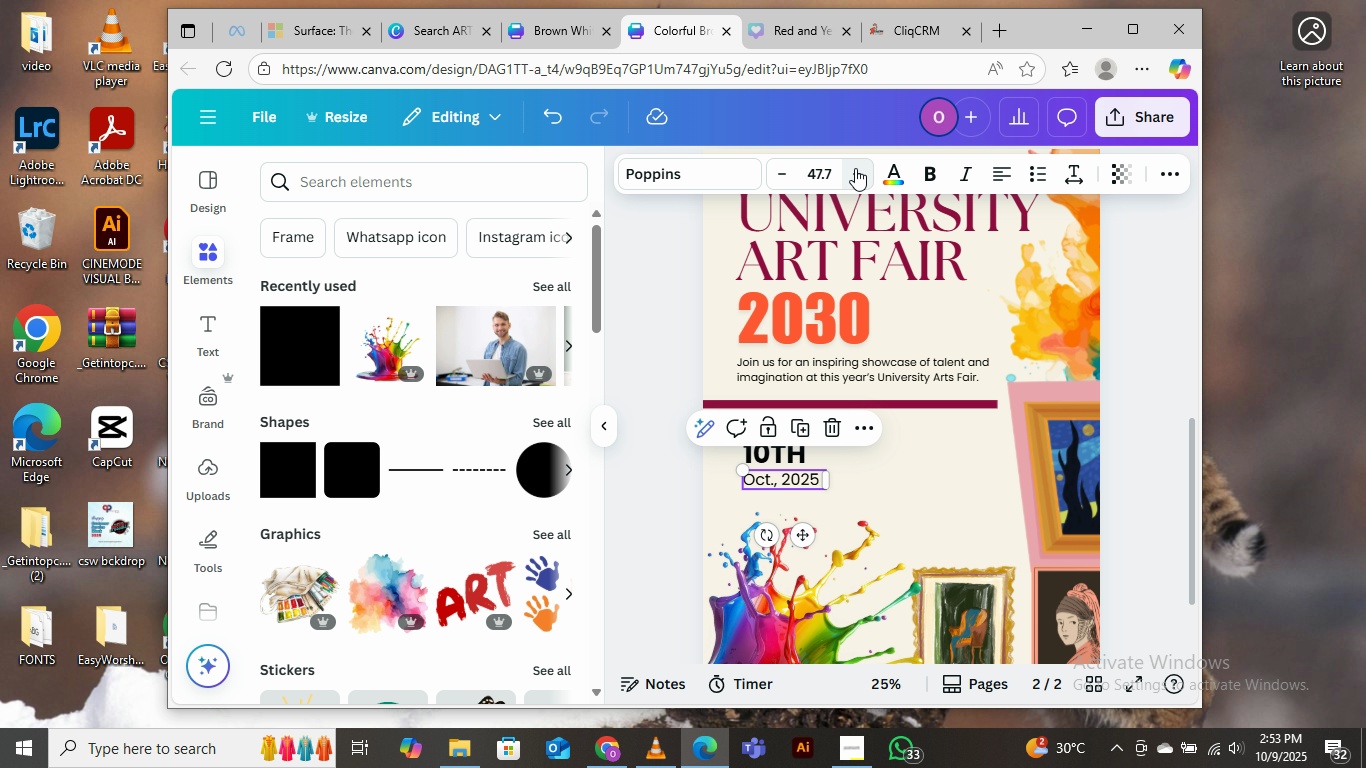 
triple_click([855, 168])
 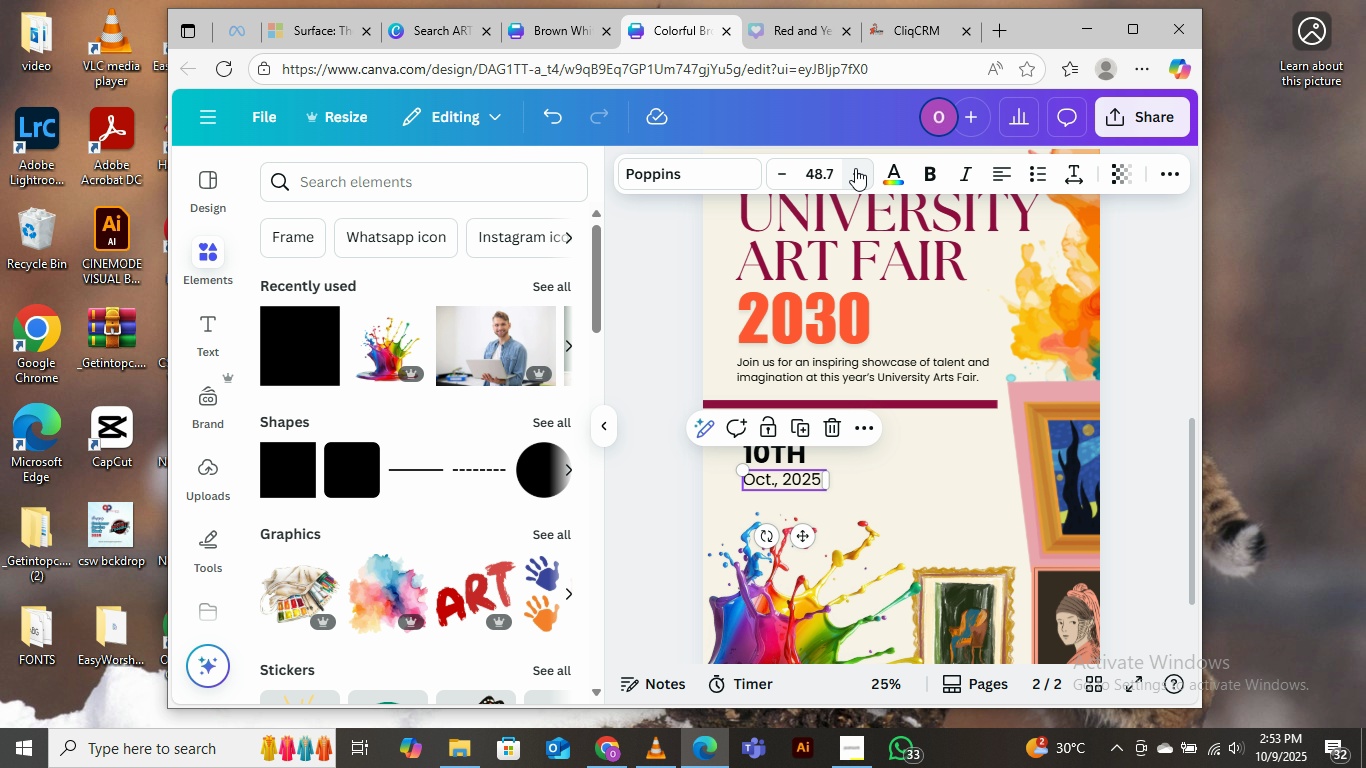 
triple_click([855, 168])
 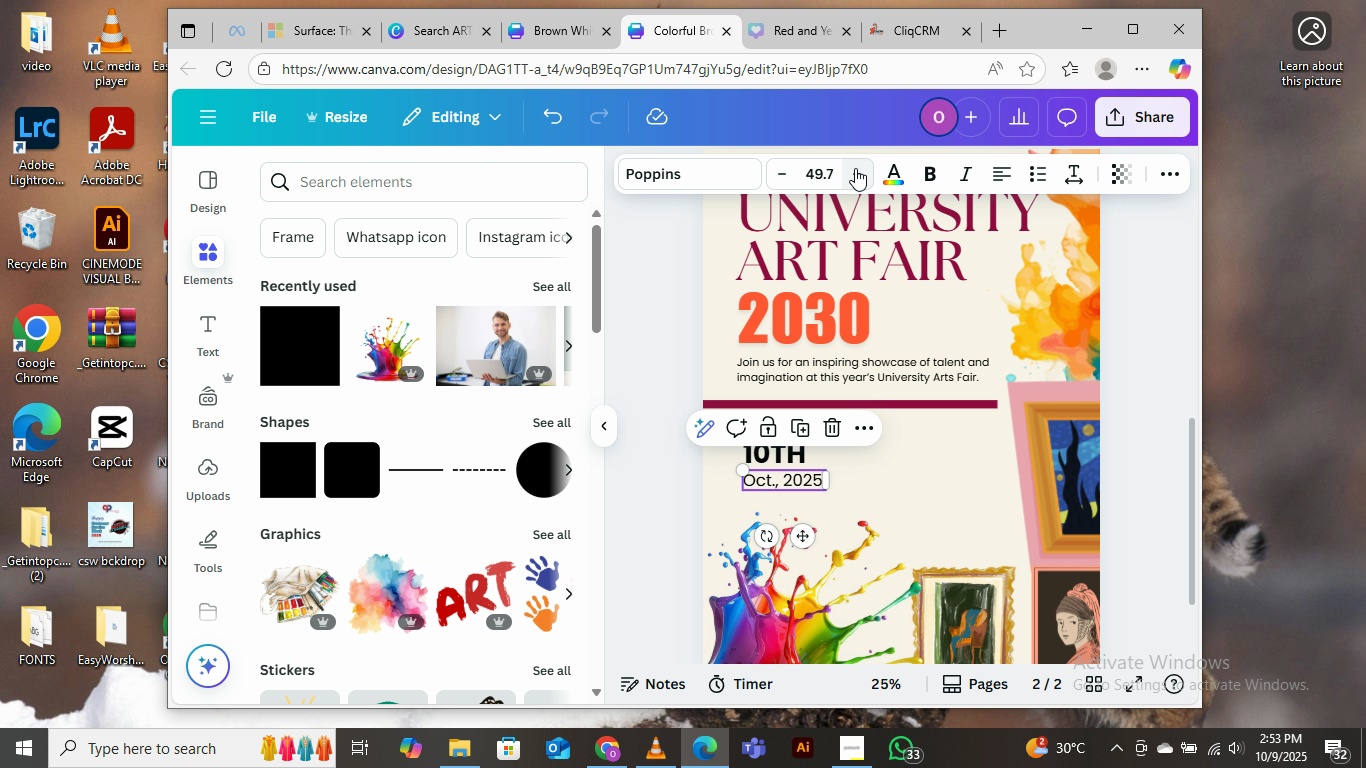 
triple_click([855, 168])
 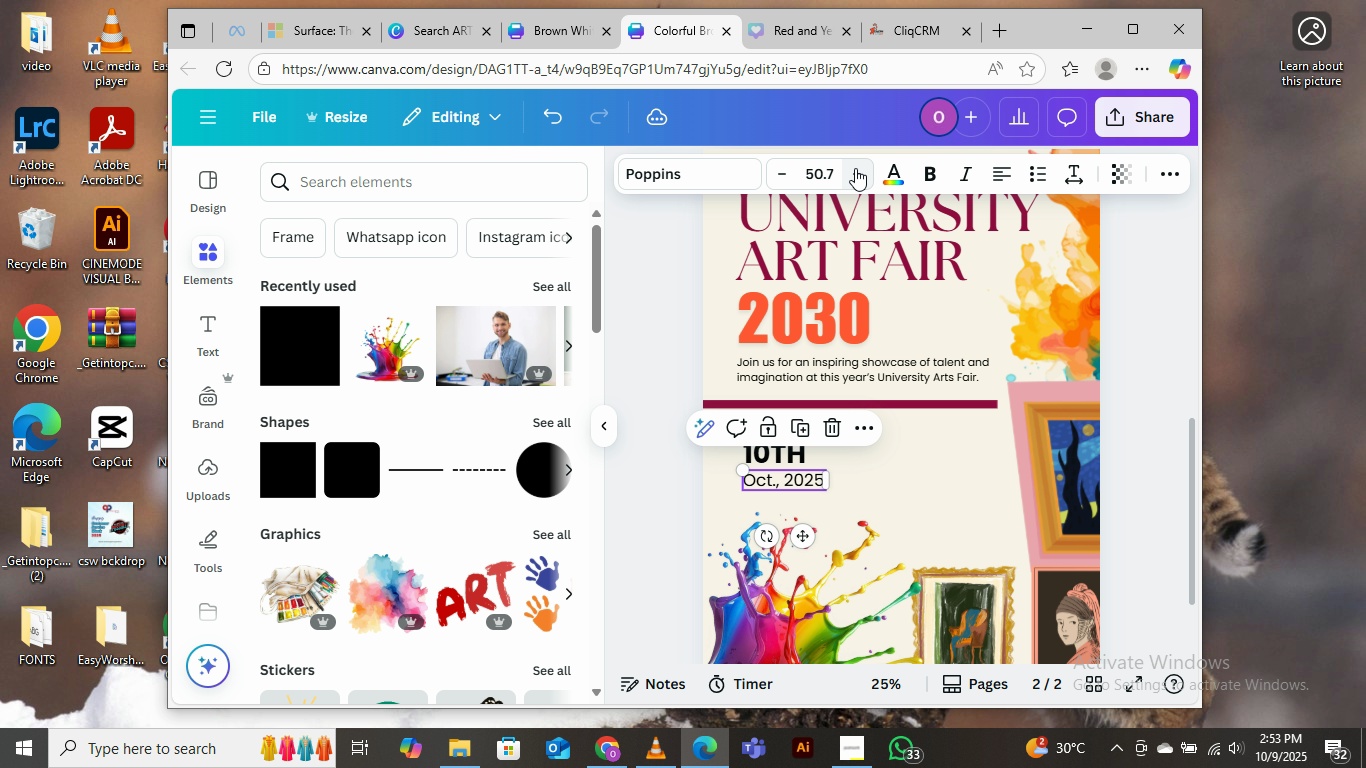 
triple_click([855, 168])
 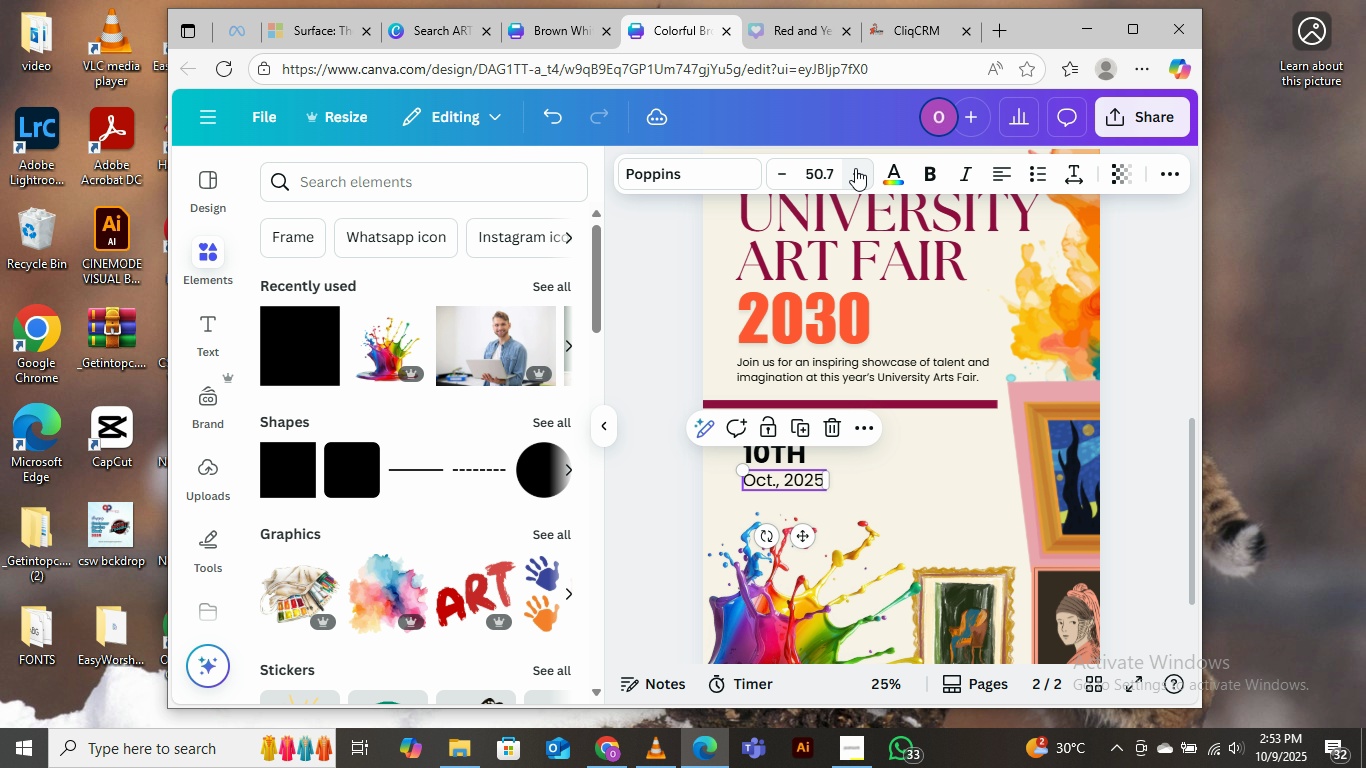 
triple_click([855, 168])
 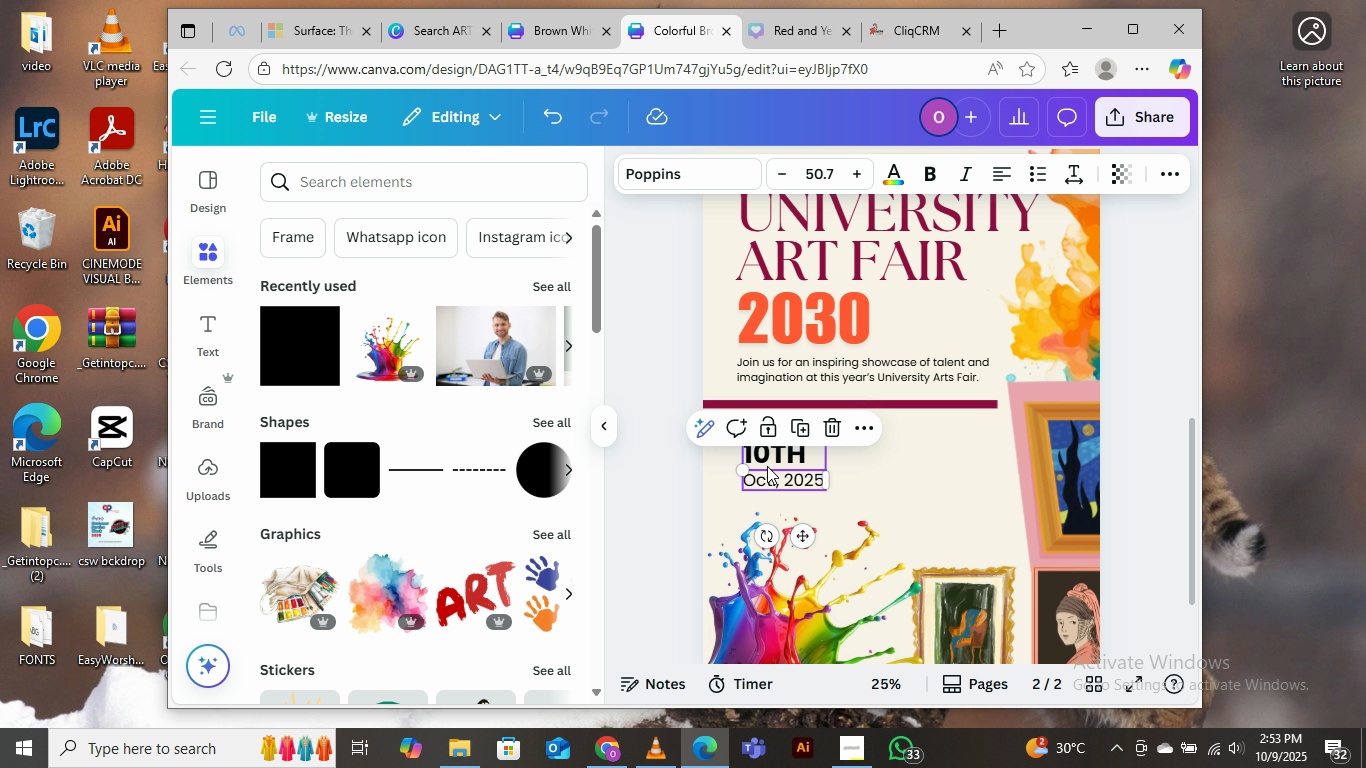 
left_click([767, 454])
 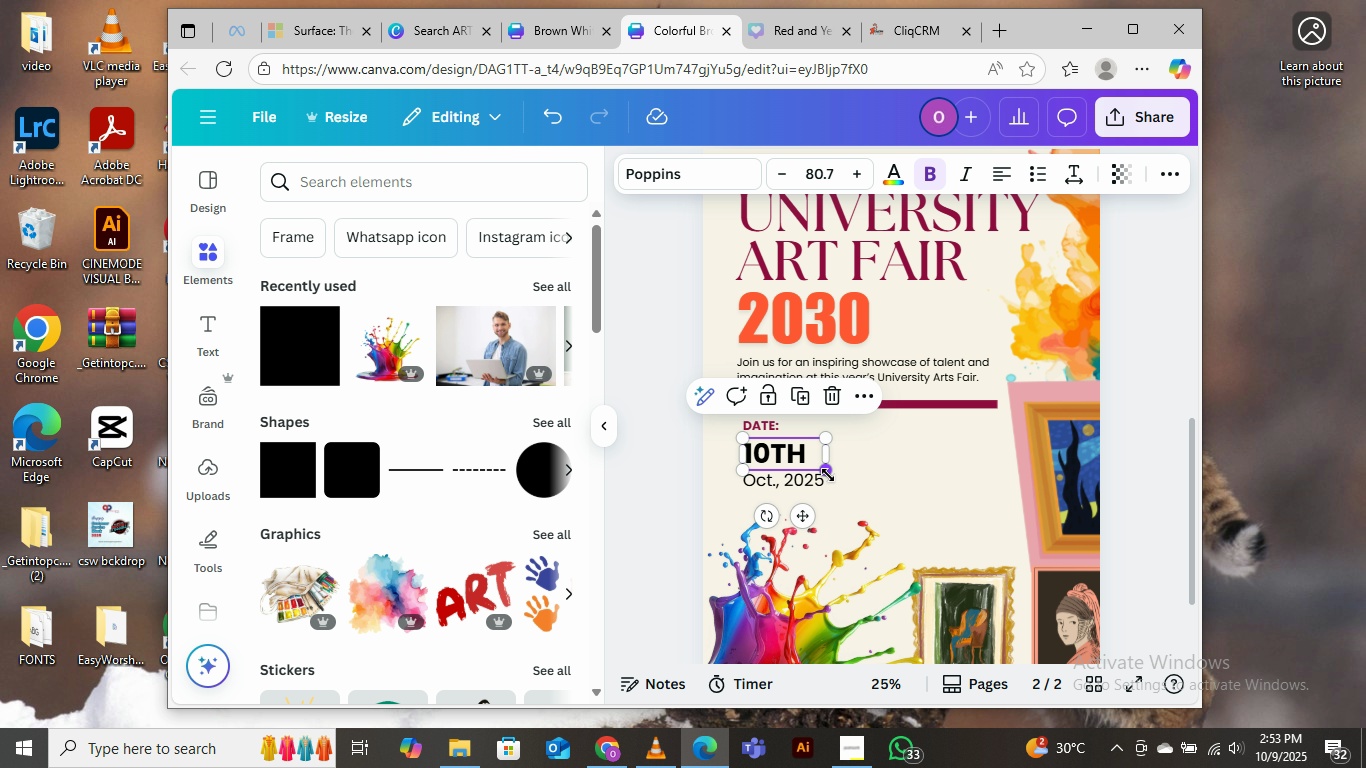 
left_click_drag(start_coordinate=[828, 475], to_coordinate=[846, 497])
 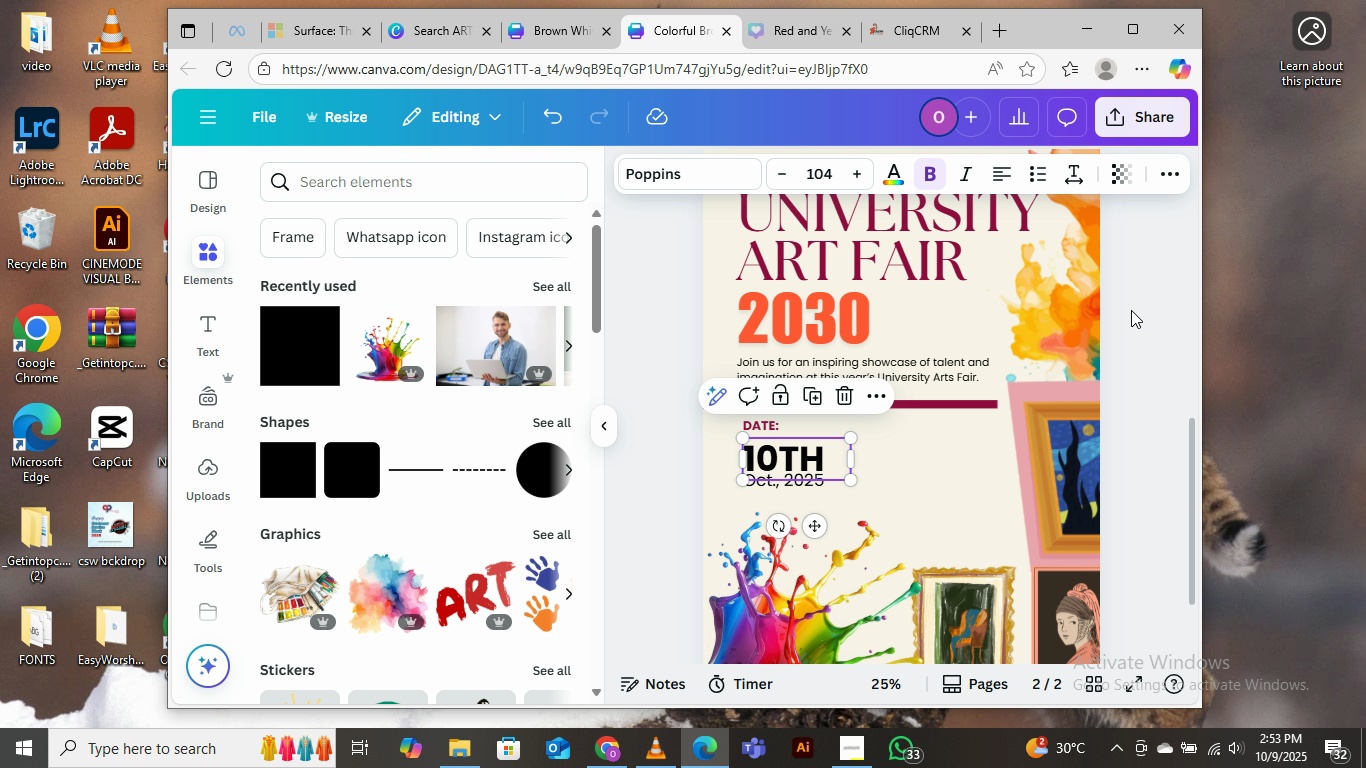 
left_click([1132, 309])
 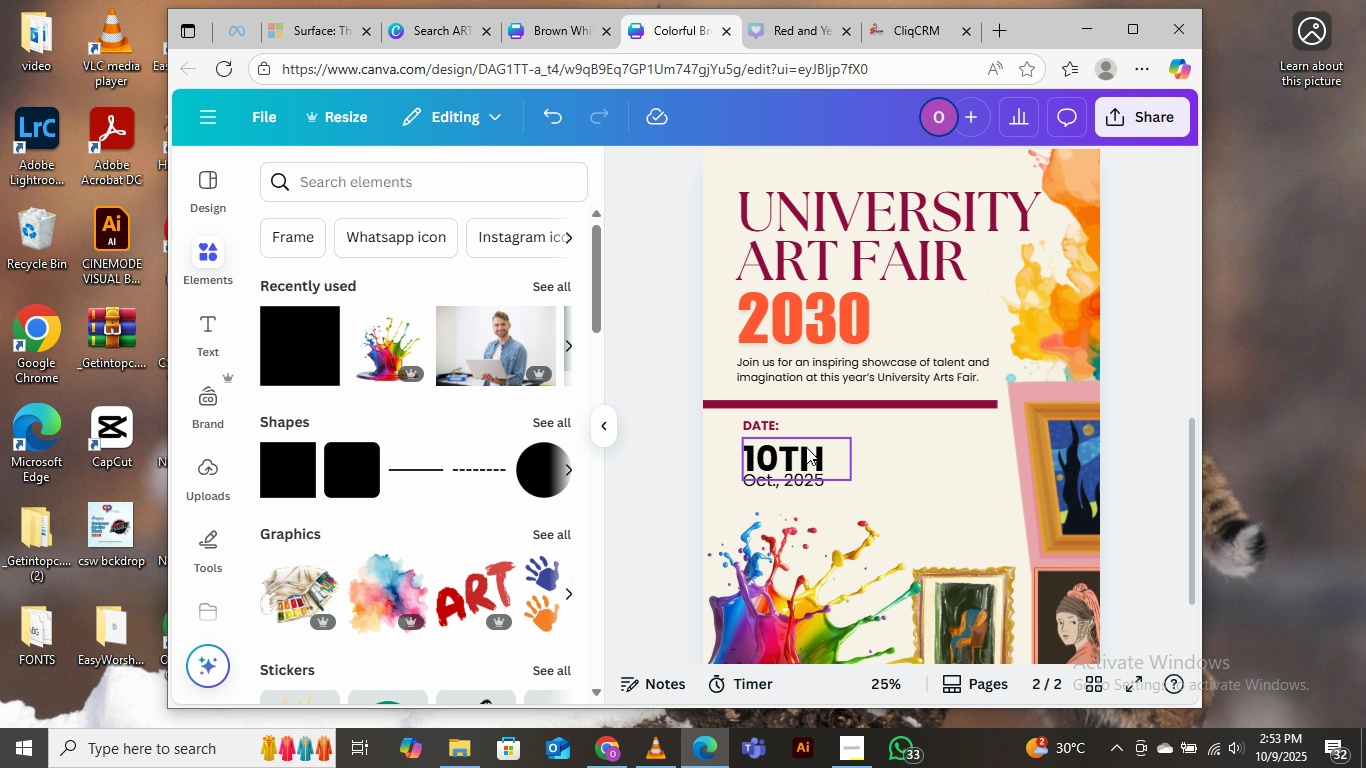 
left_click([806, 447])
 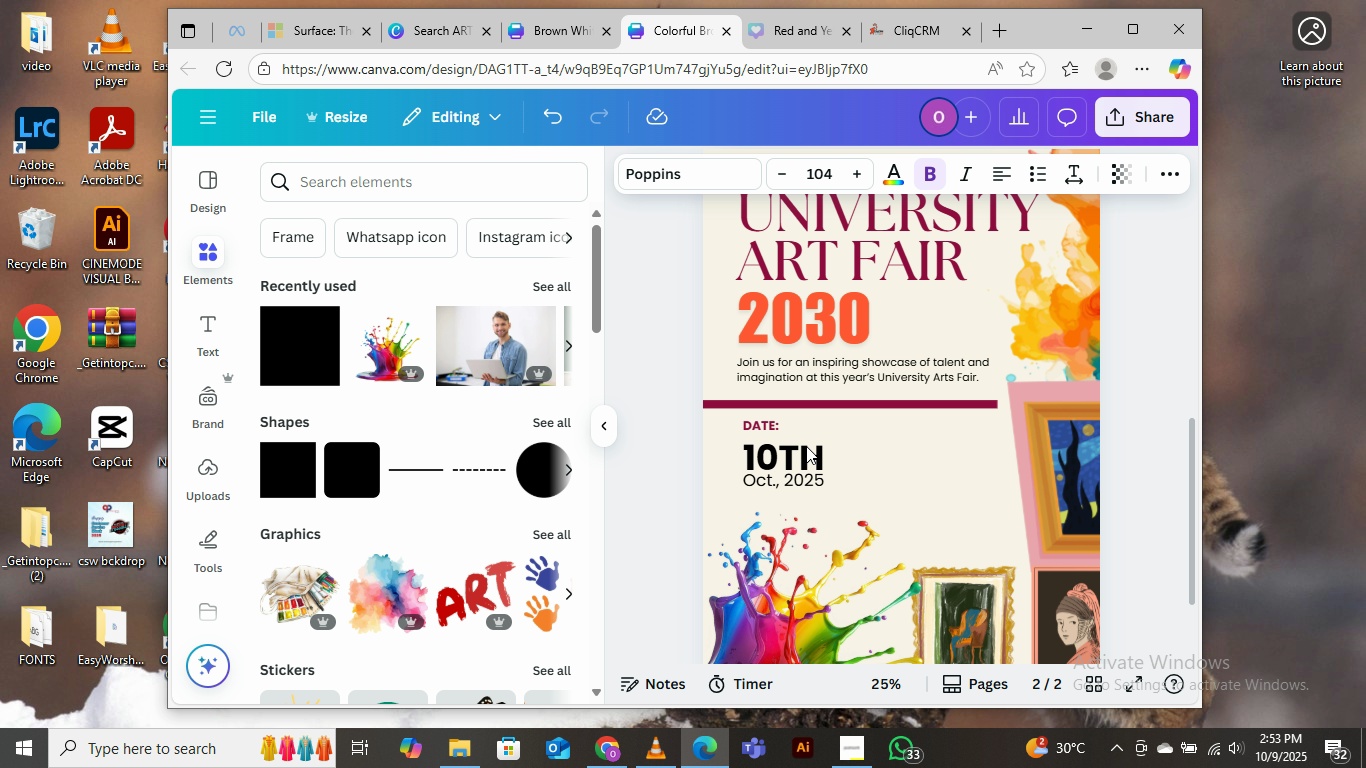 
key(ArrowUp)
 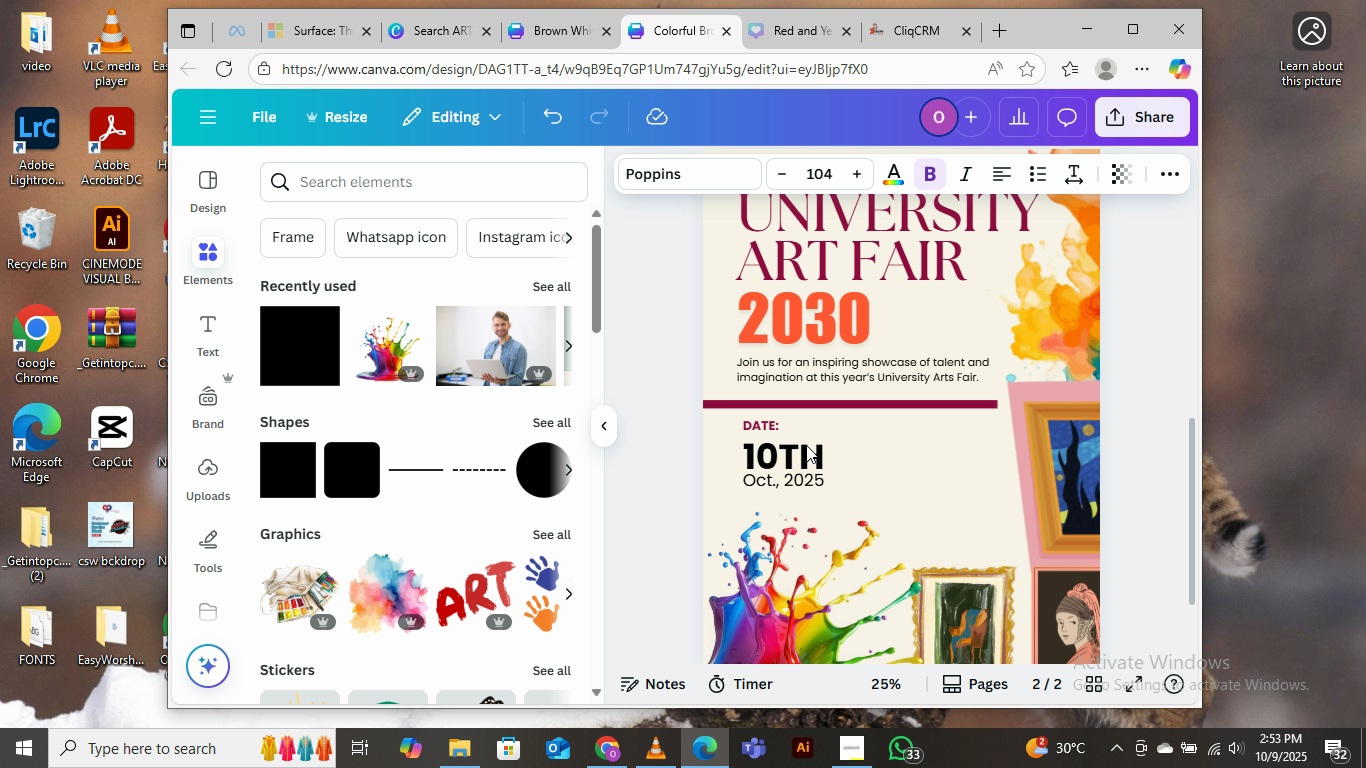 
key(ArrowUp)
 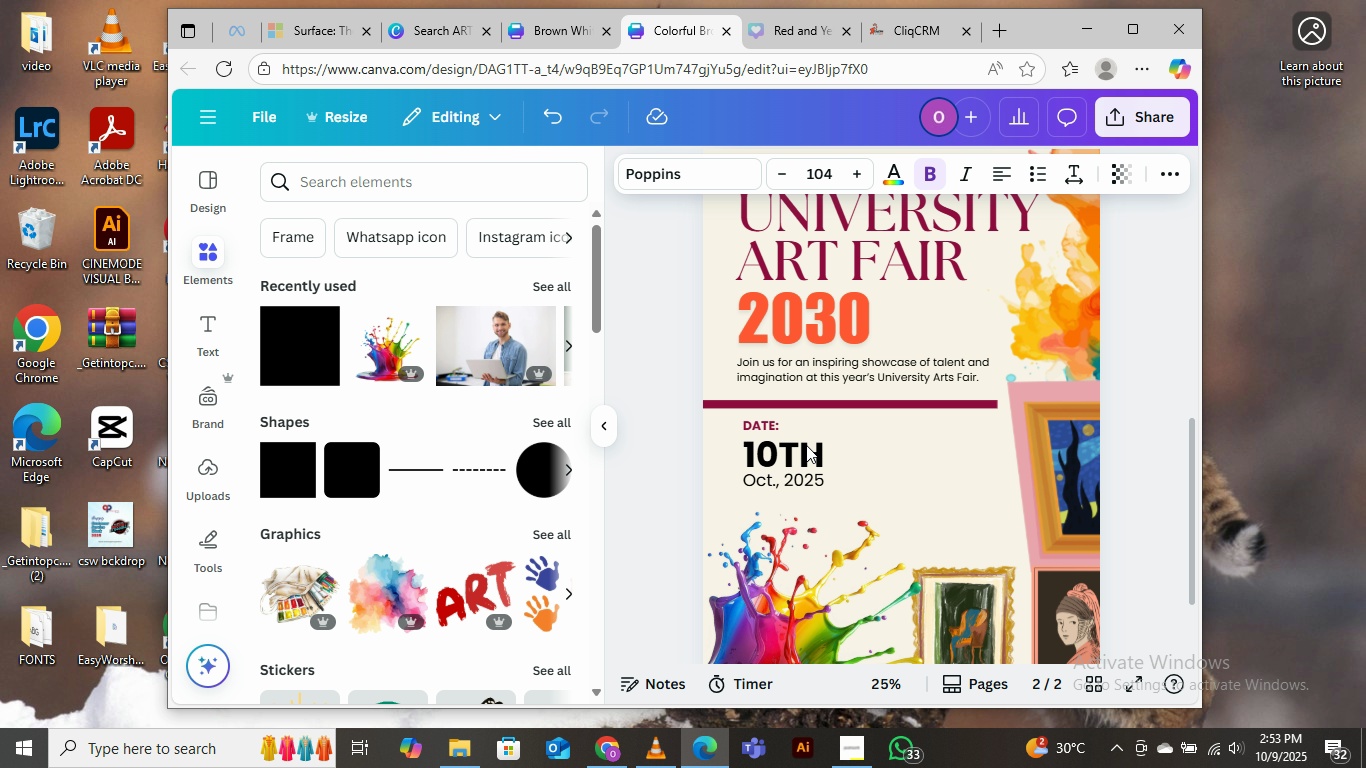 
key(ArrowUp)
 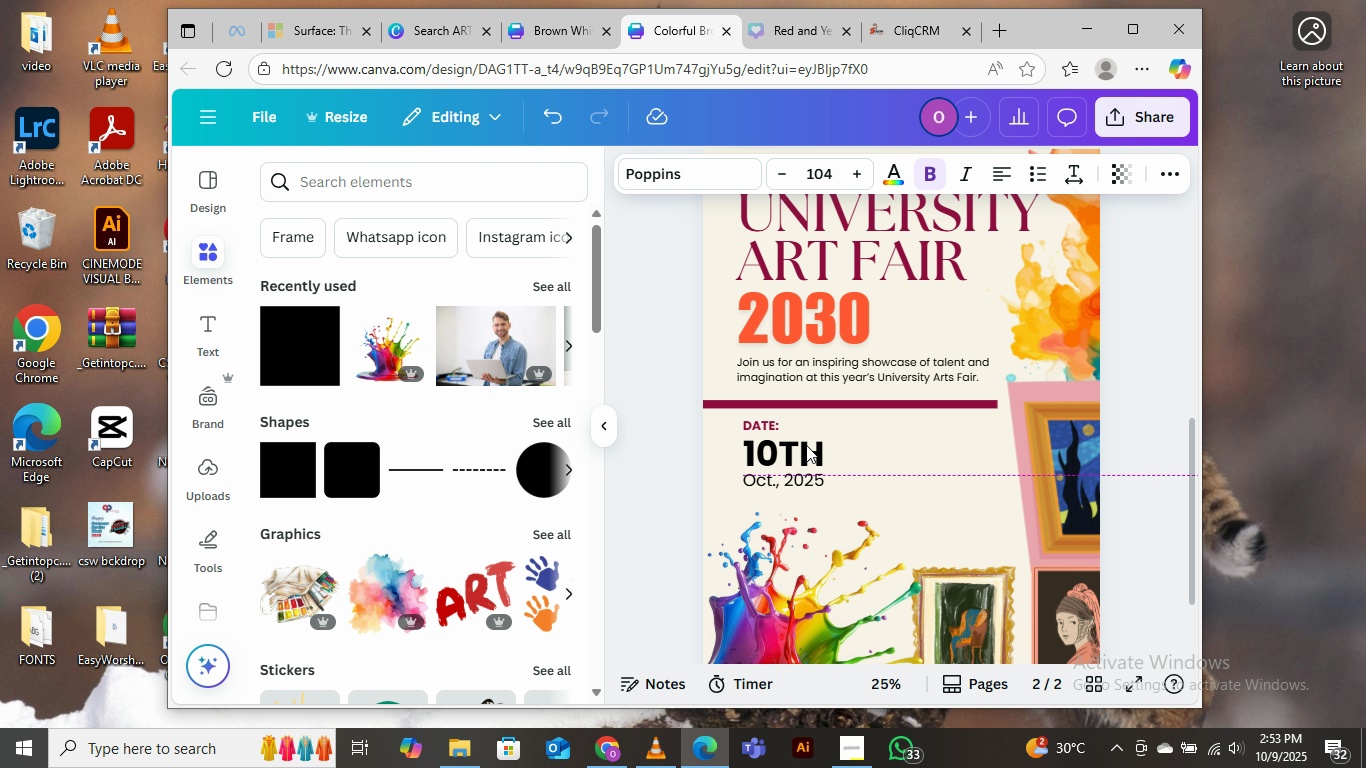 
key(ArrowUp)
 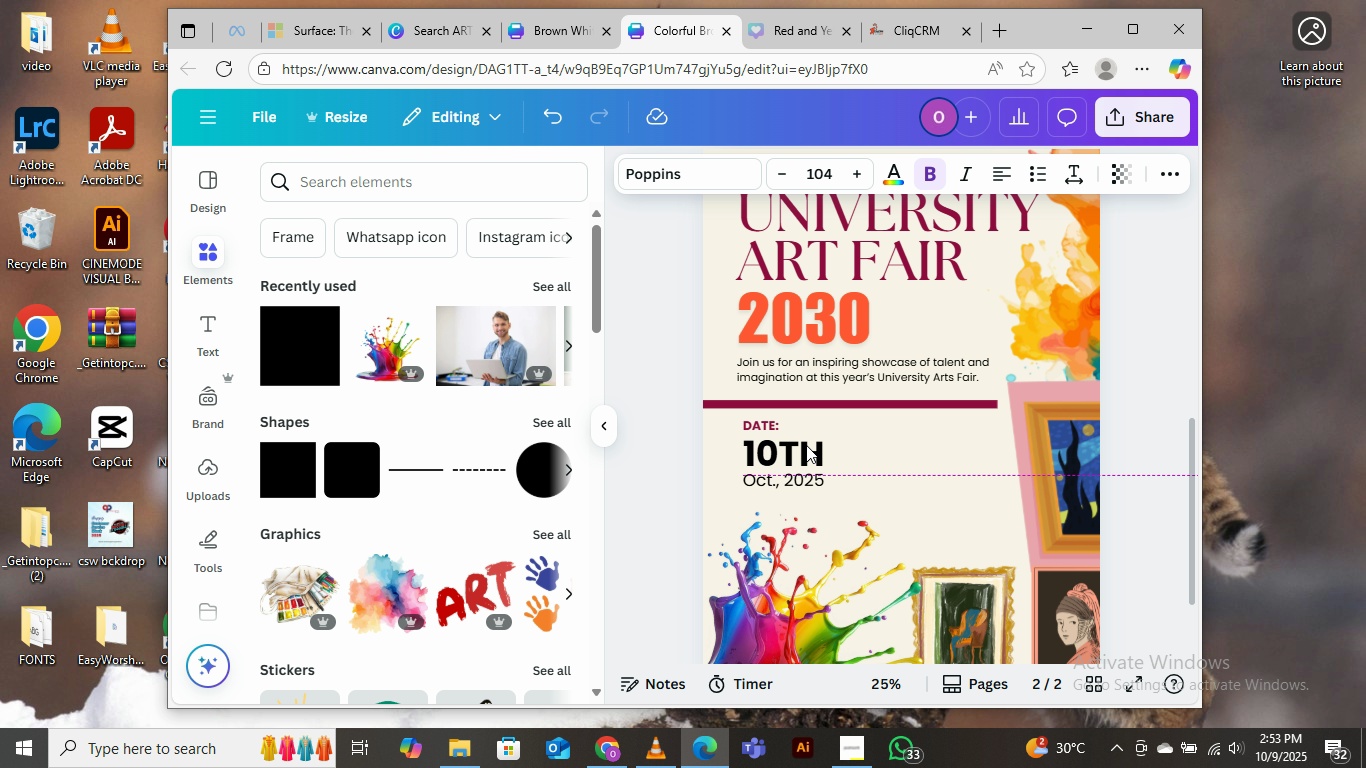 
key(ArrowUp)
 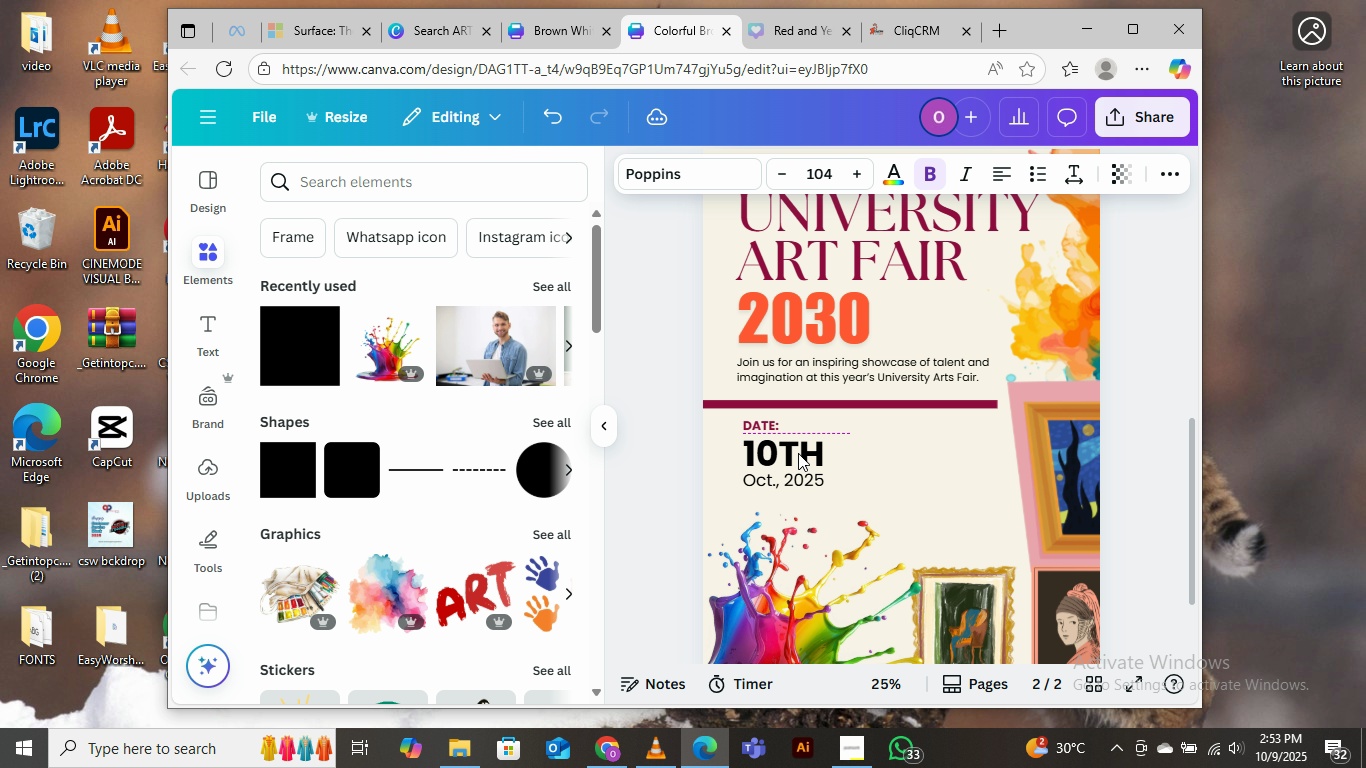 
key(ArrowUp)
 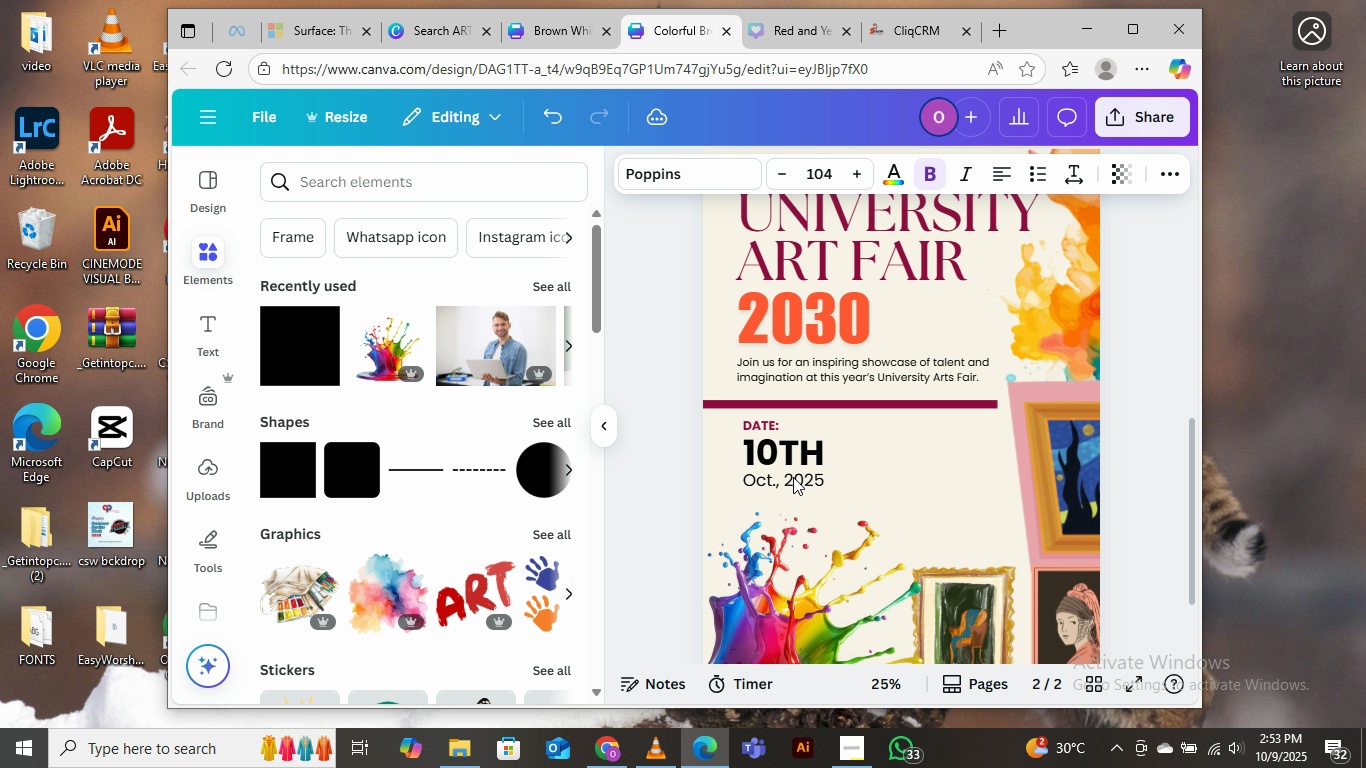 
key(ArrowUp)
 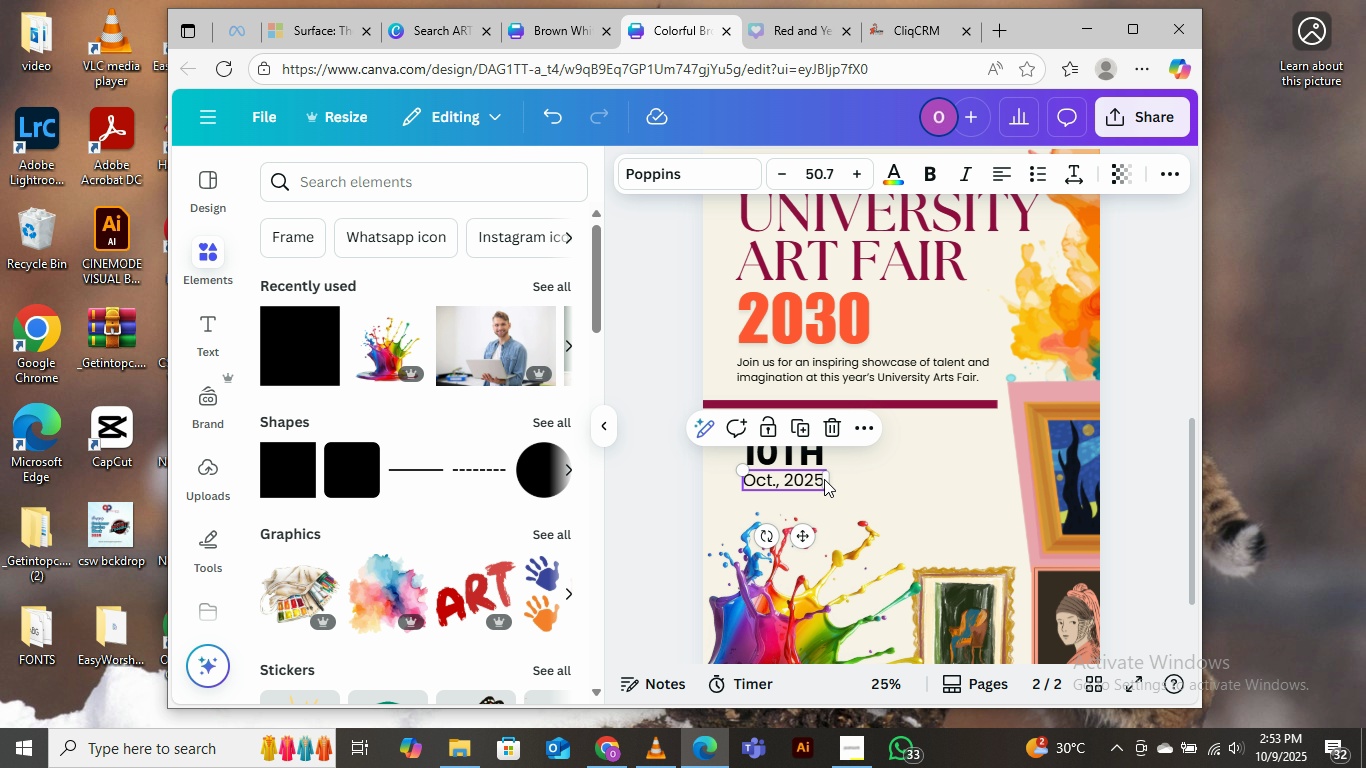 
left_click([793, 480])
 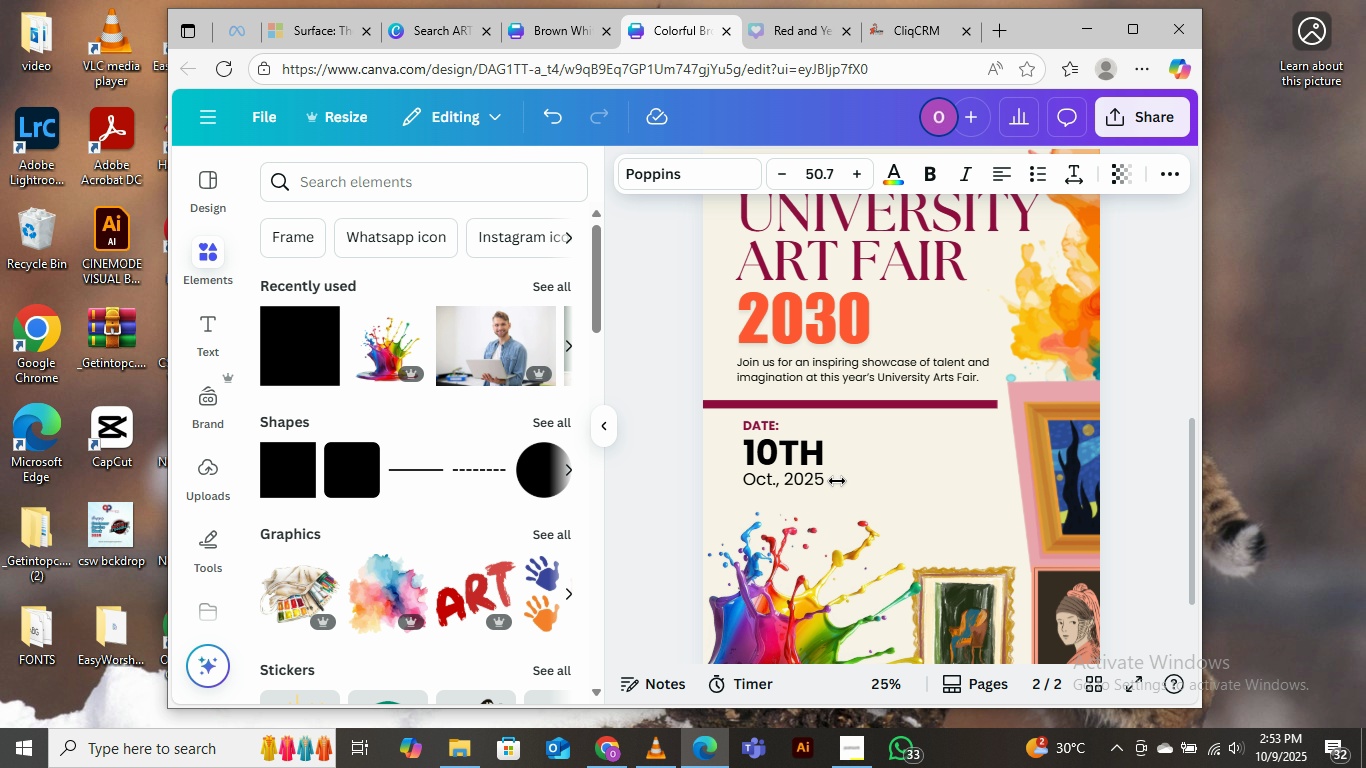 
hold_key(key=ArrowUp, duration=0.63)
 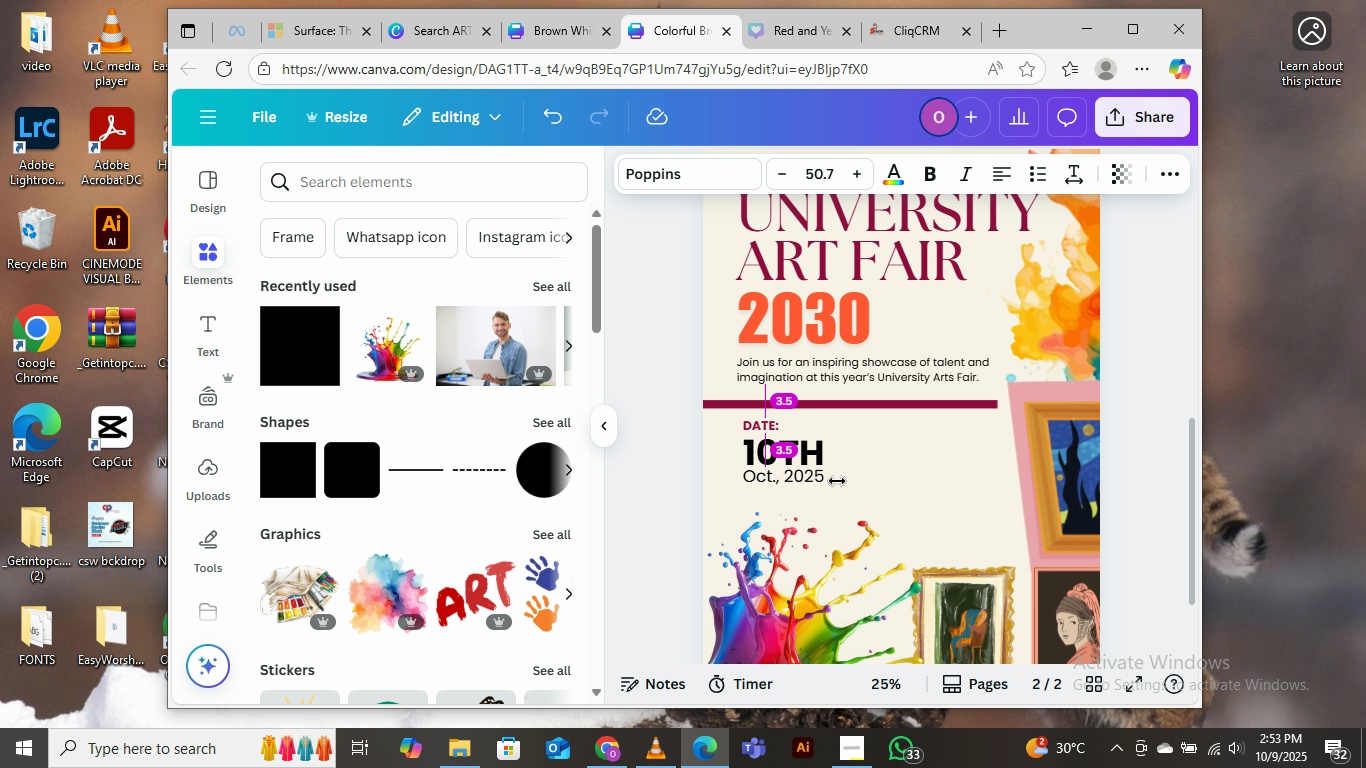 
key(ArrowDown)
 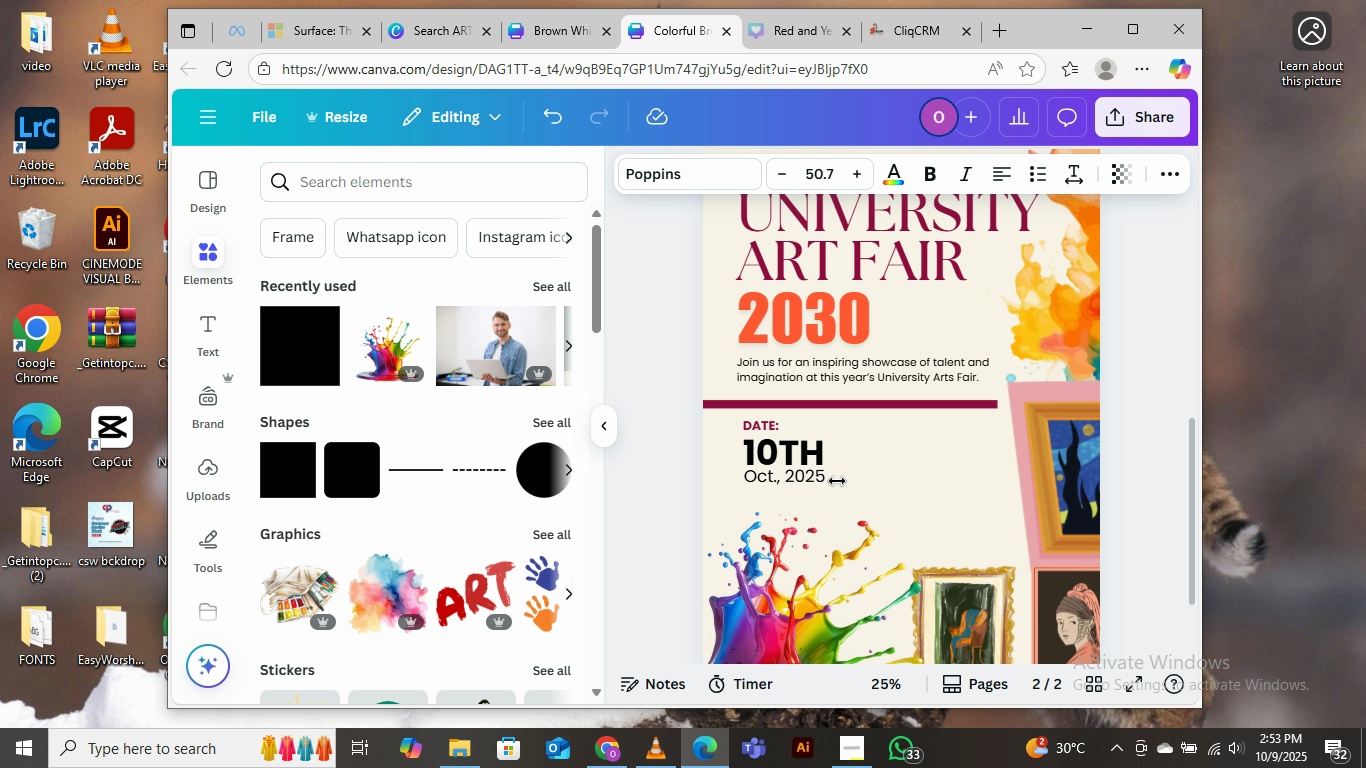 
key(ArrowRight)
 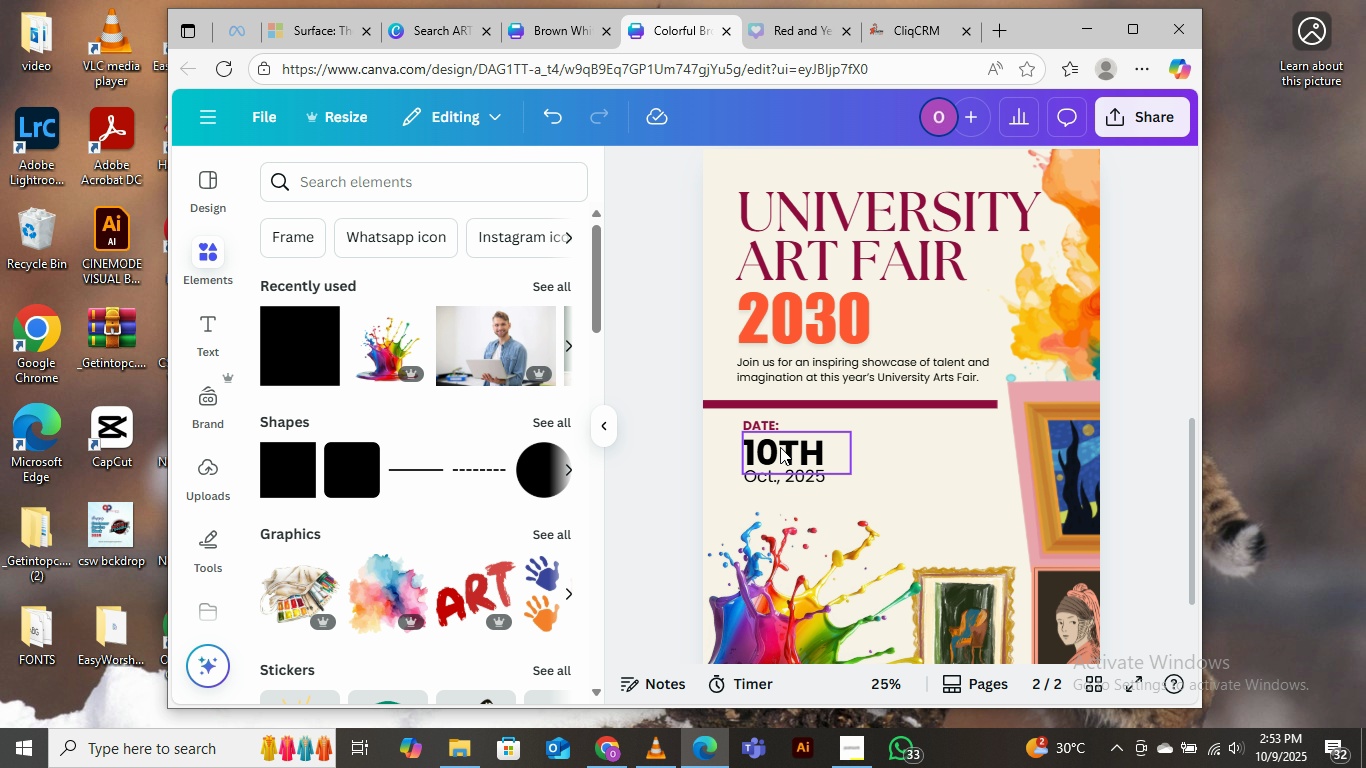 
left_click([766, 422])
 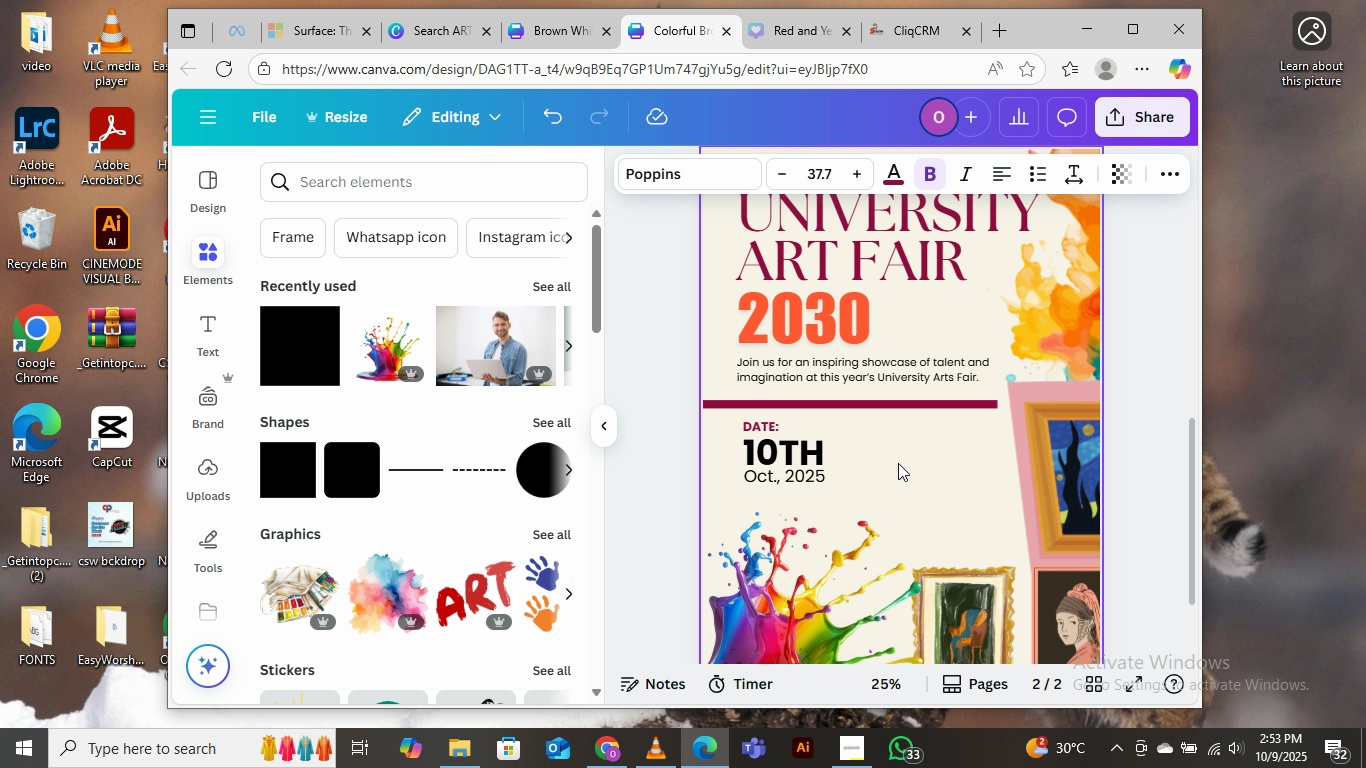 
key(ArrowDown)
 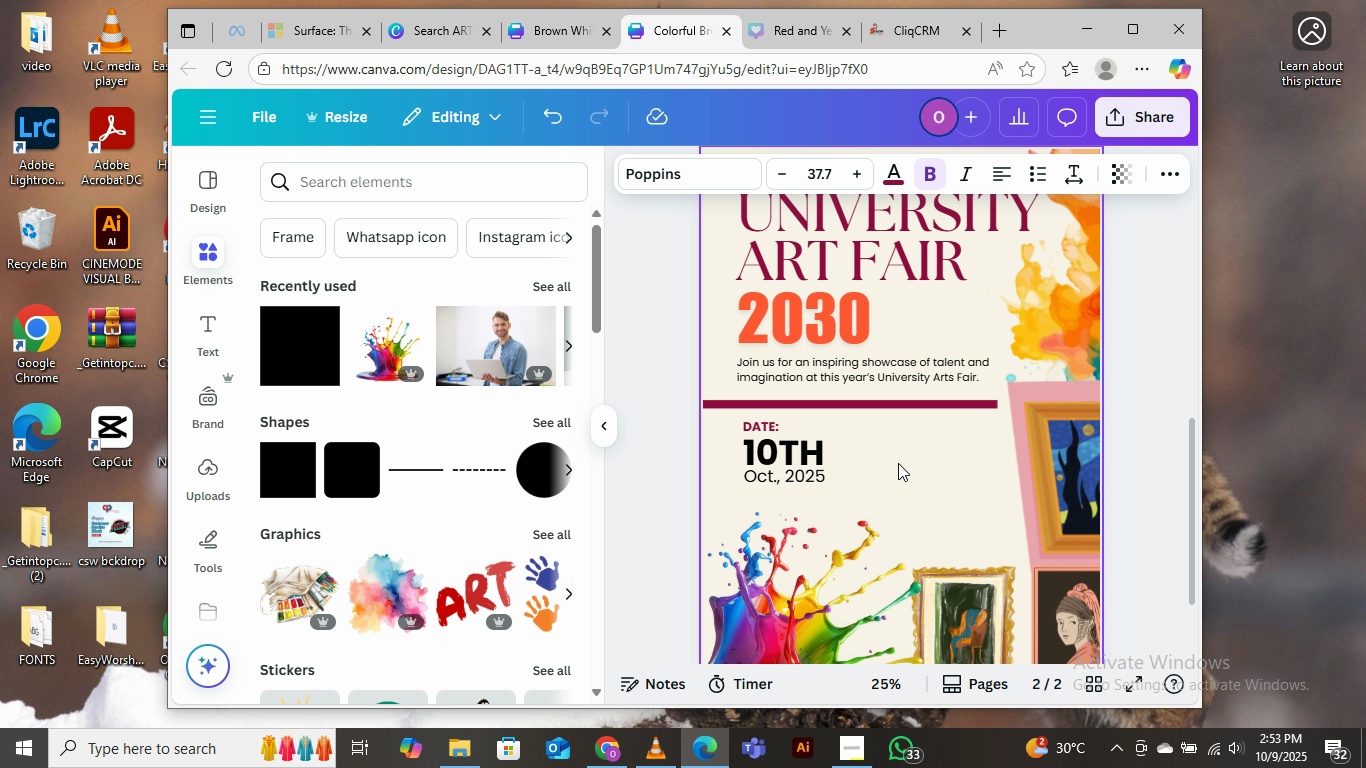 
key(ArrowDown)
 